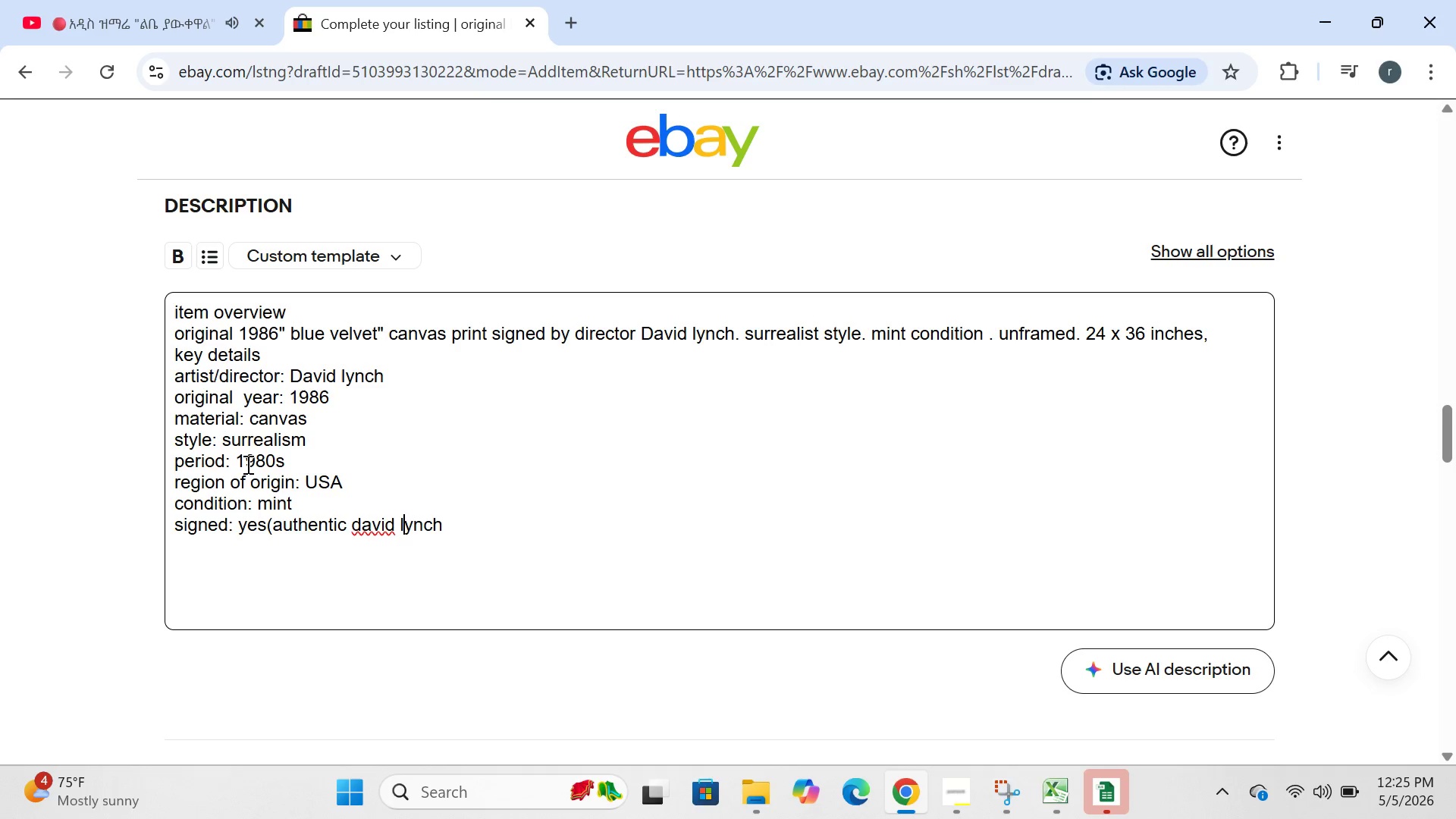 
key(ArrowLeft)
 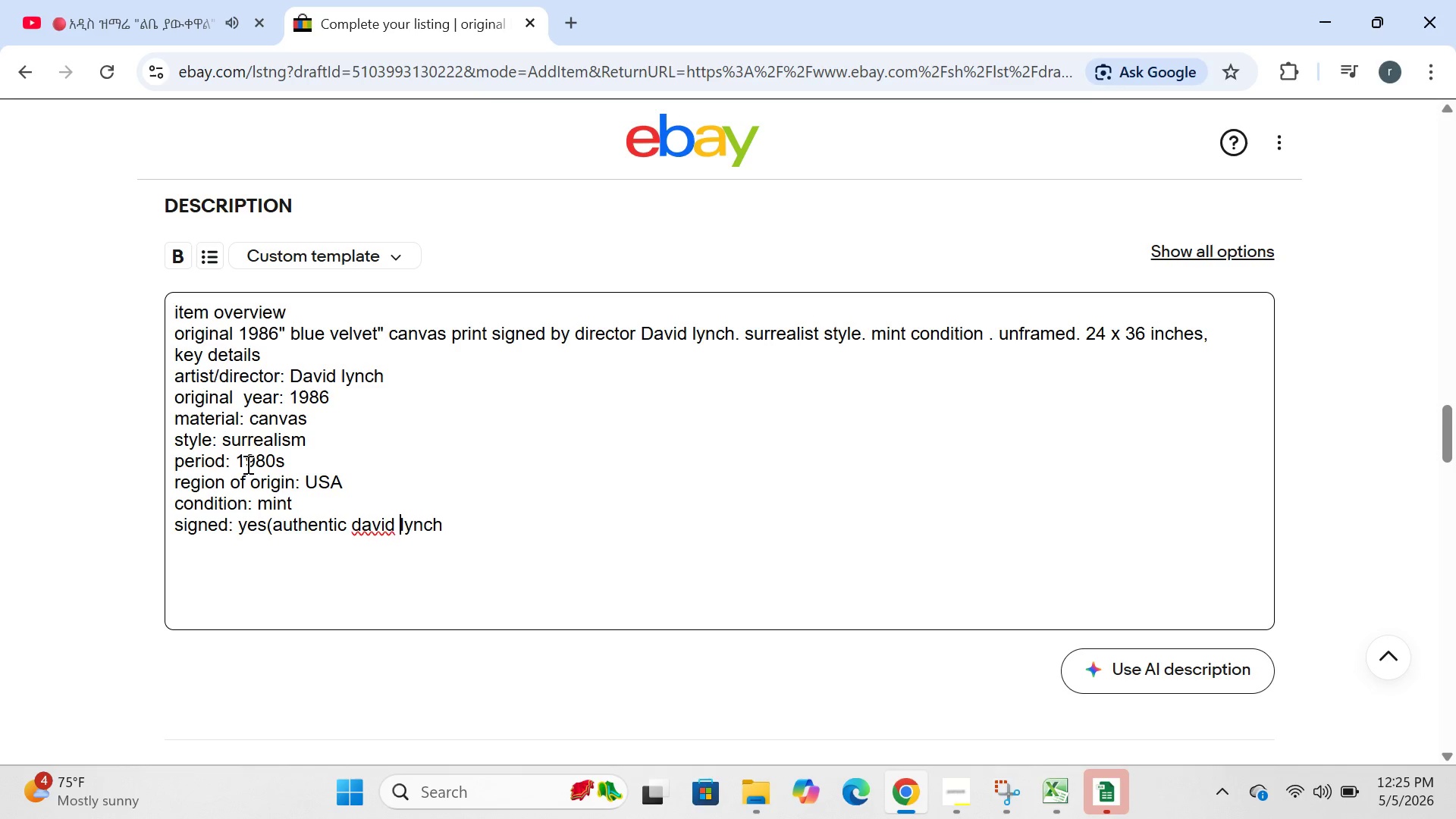 
key(ArrowLeft)
 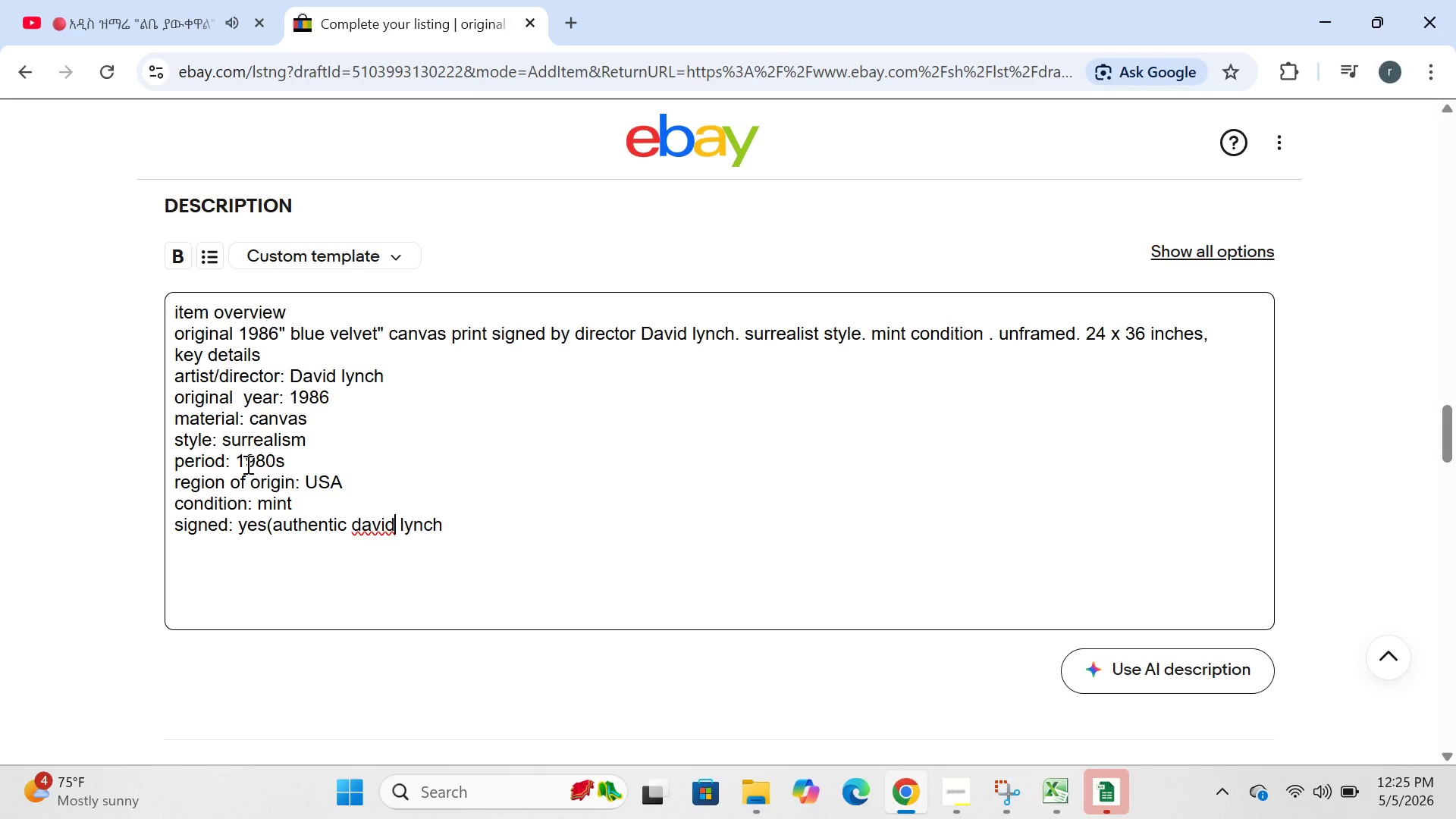 
key(ArrowLeft)
 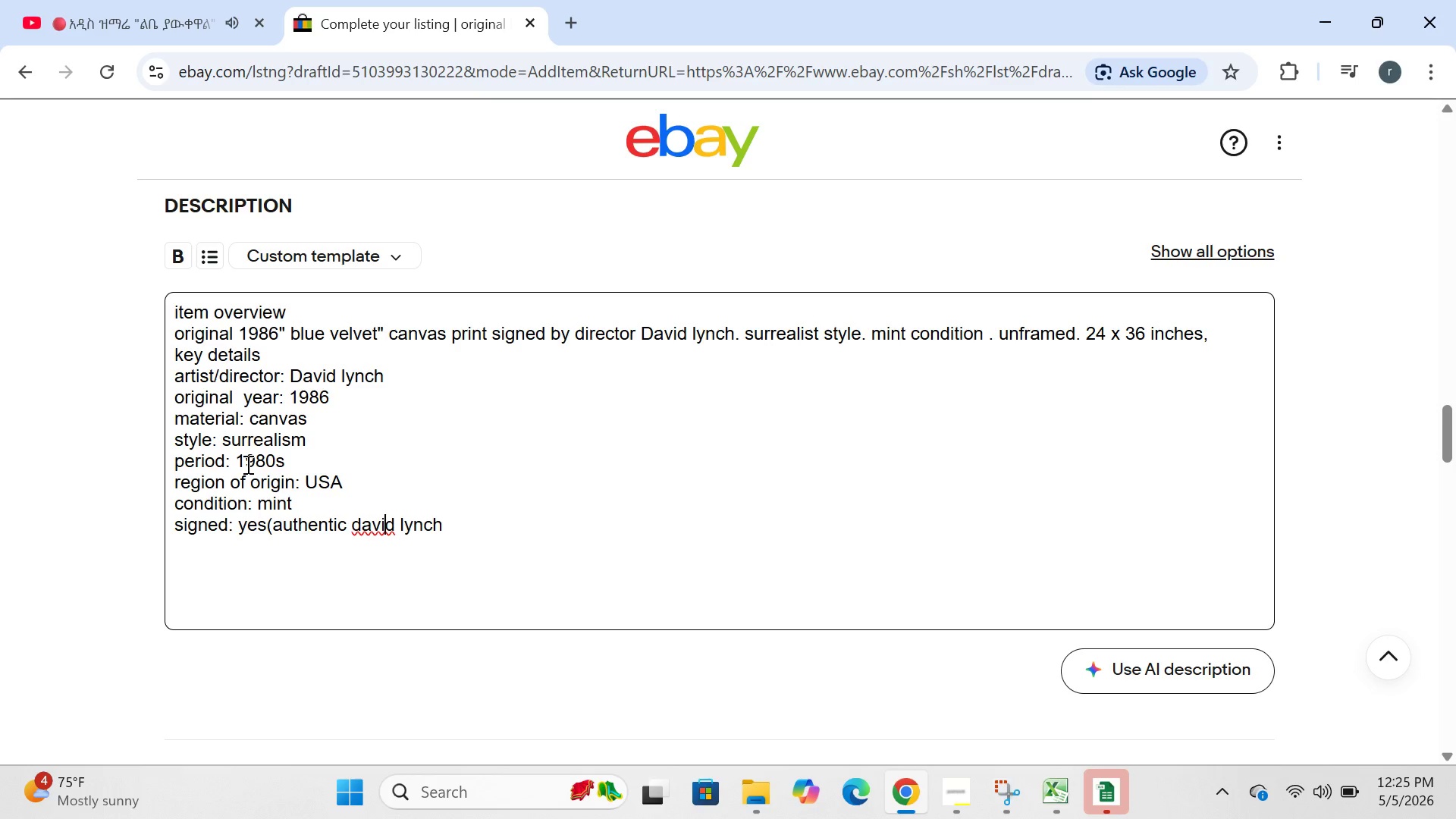 
key(ArrowLeft)
 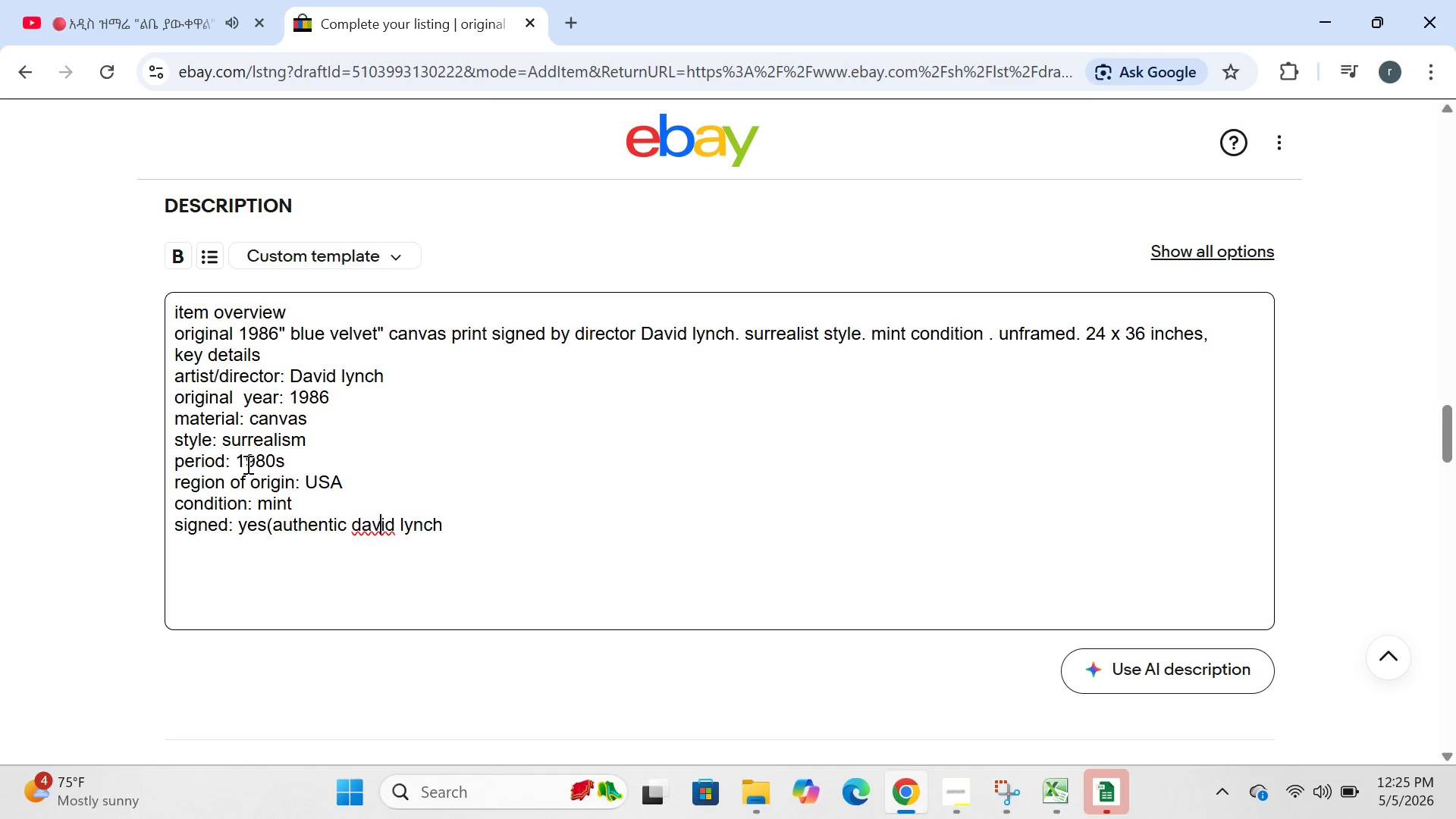 
key(ArrowLeft)
 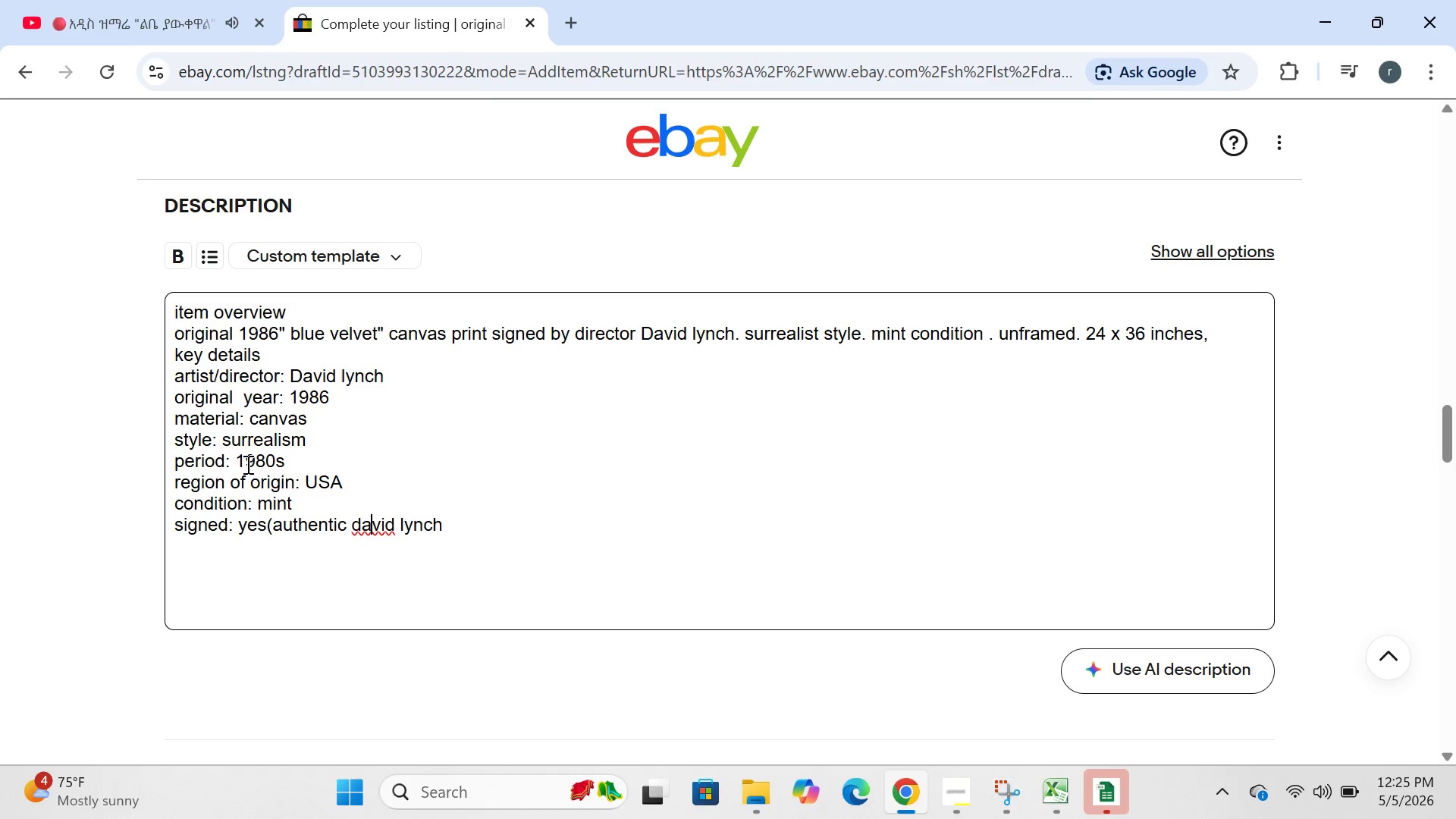 
key(ArrowLeft)
 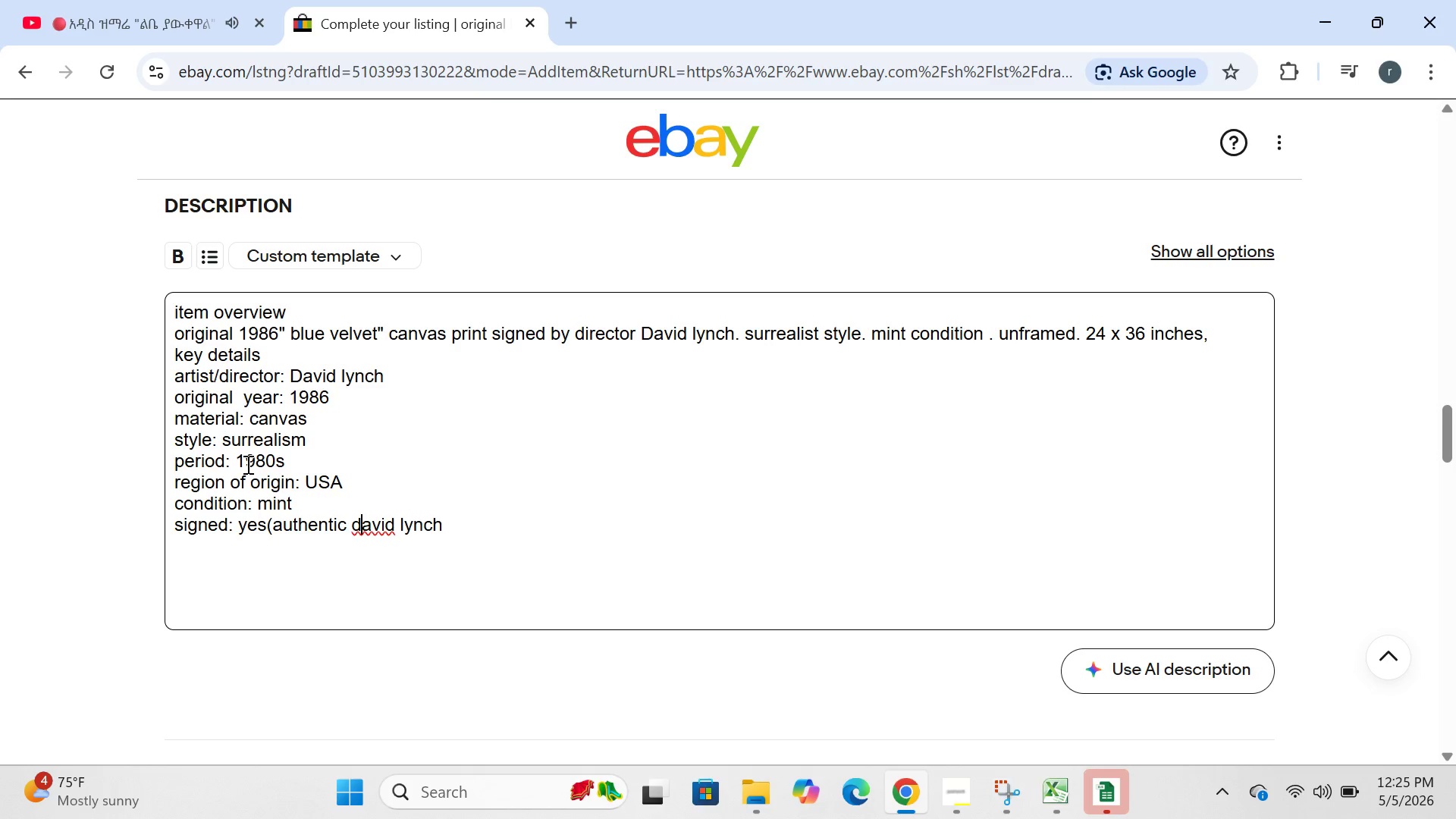 
key(ArrowLeft)
 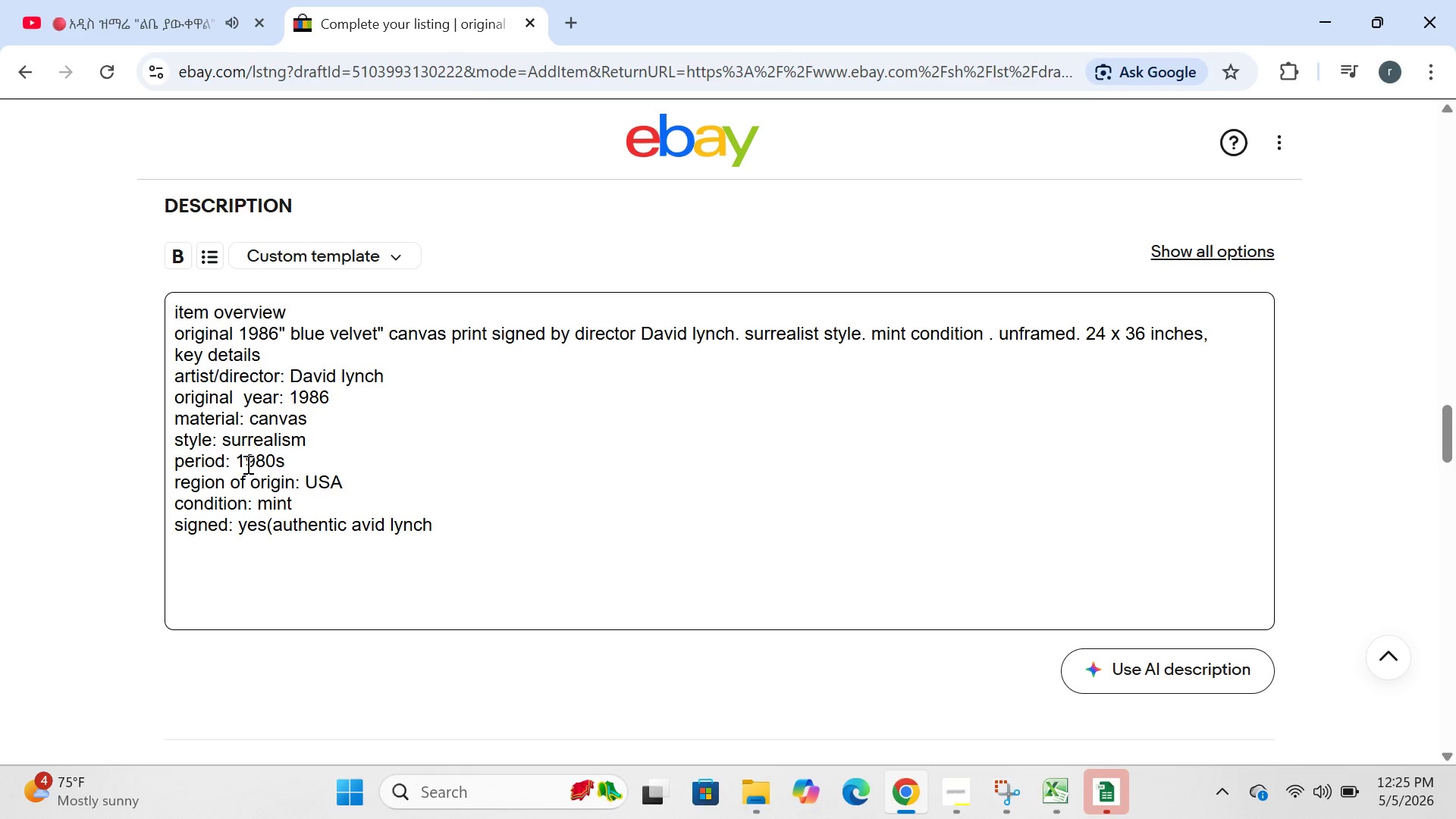 
key(Backspace)
 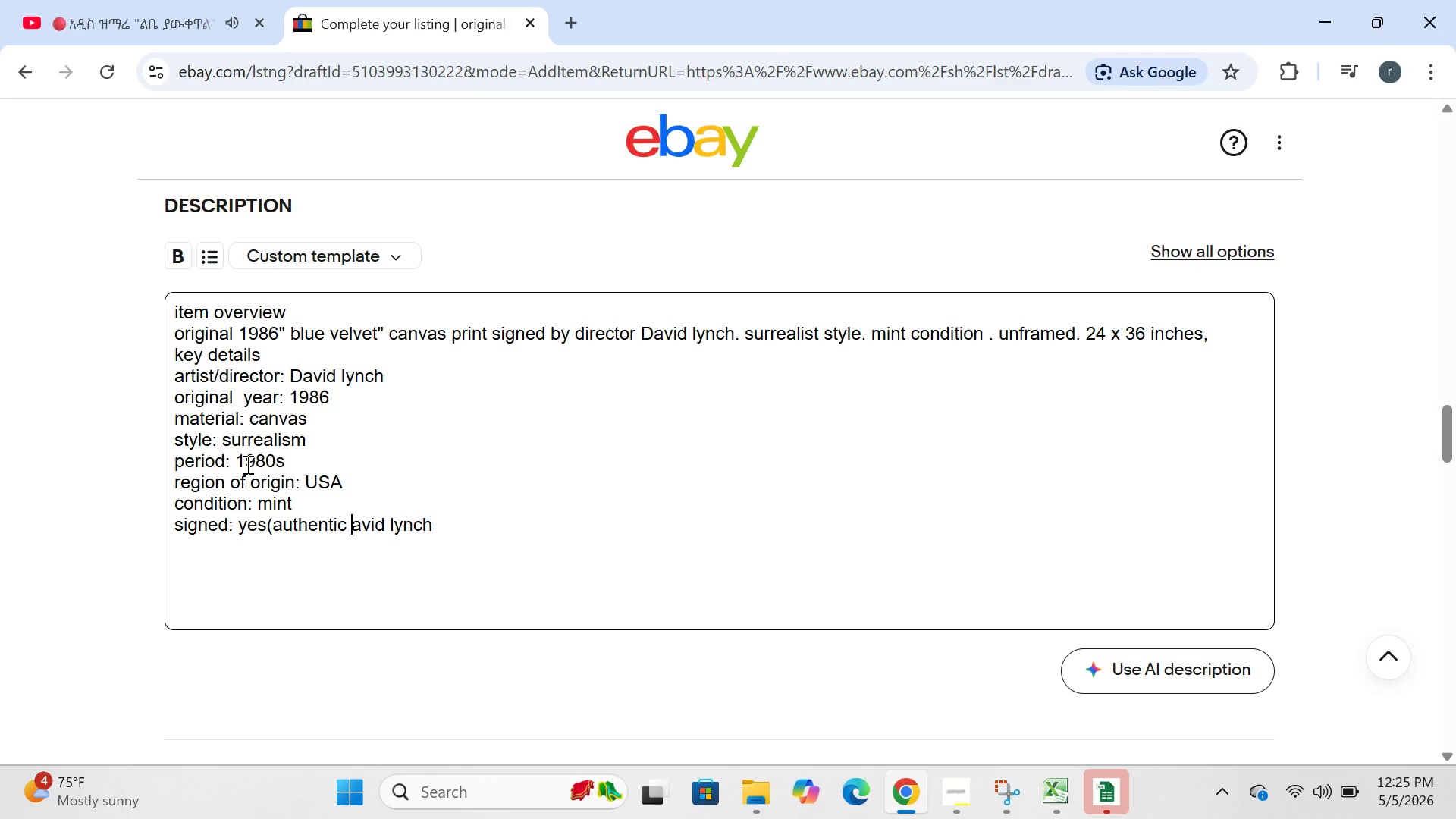 
key(CapsLock)
 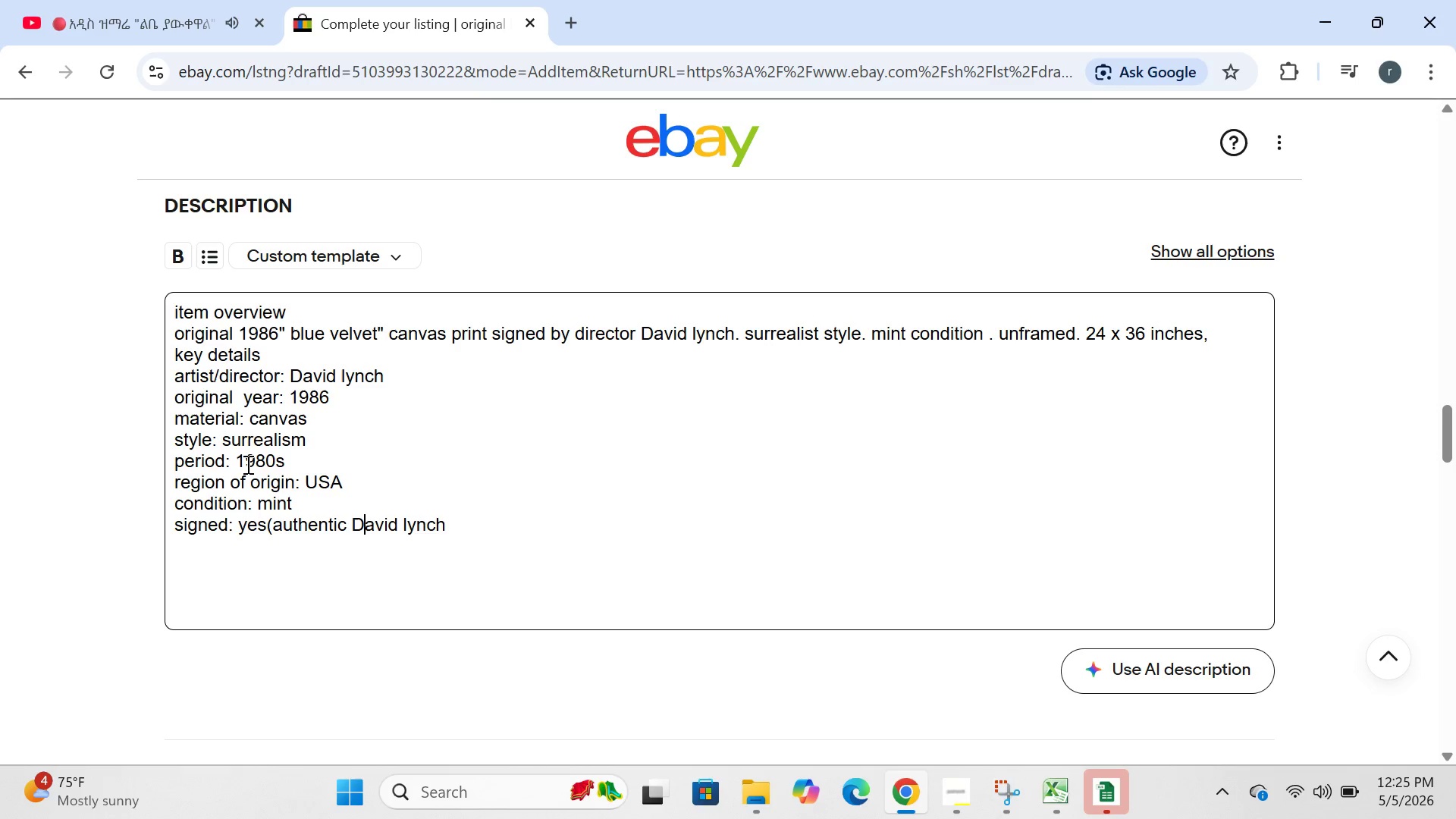 
key(D)
 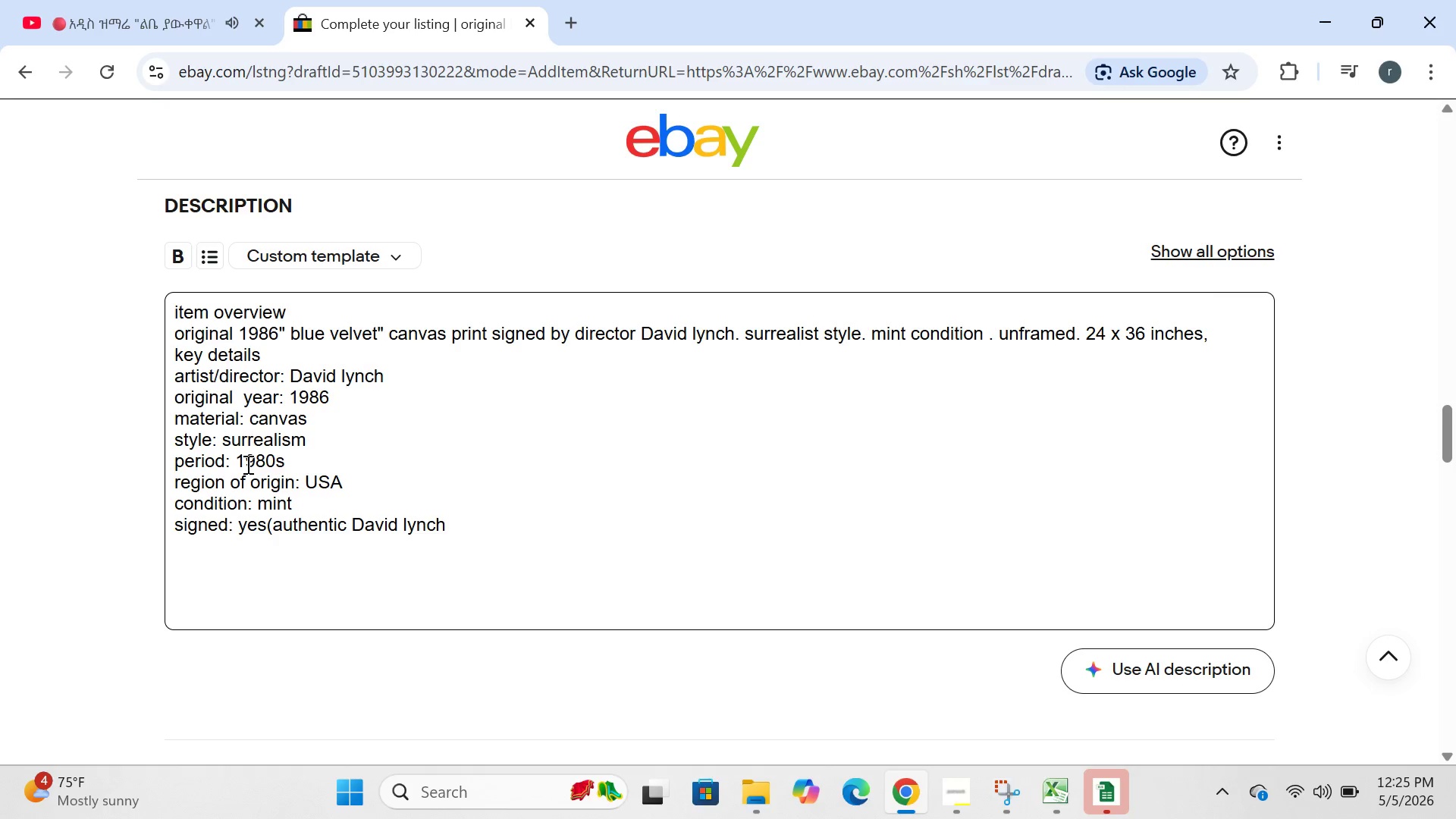 
key(CapsLock)
 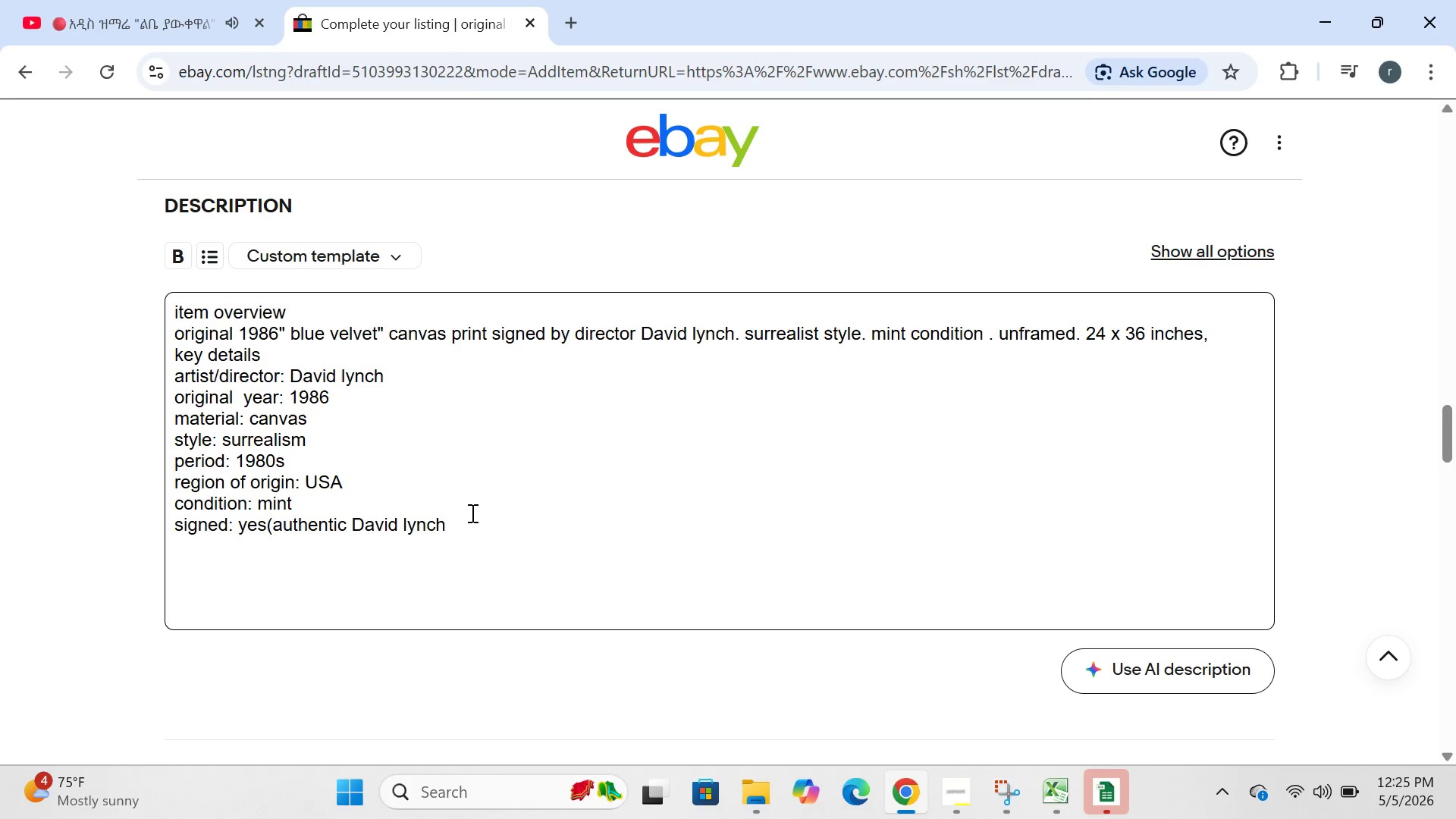 
left_click([471, 516])
 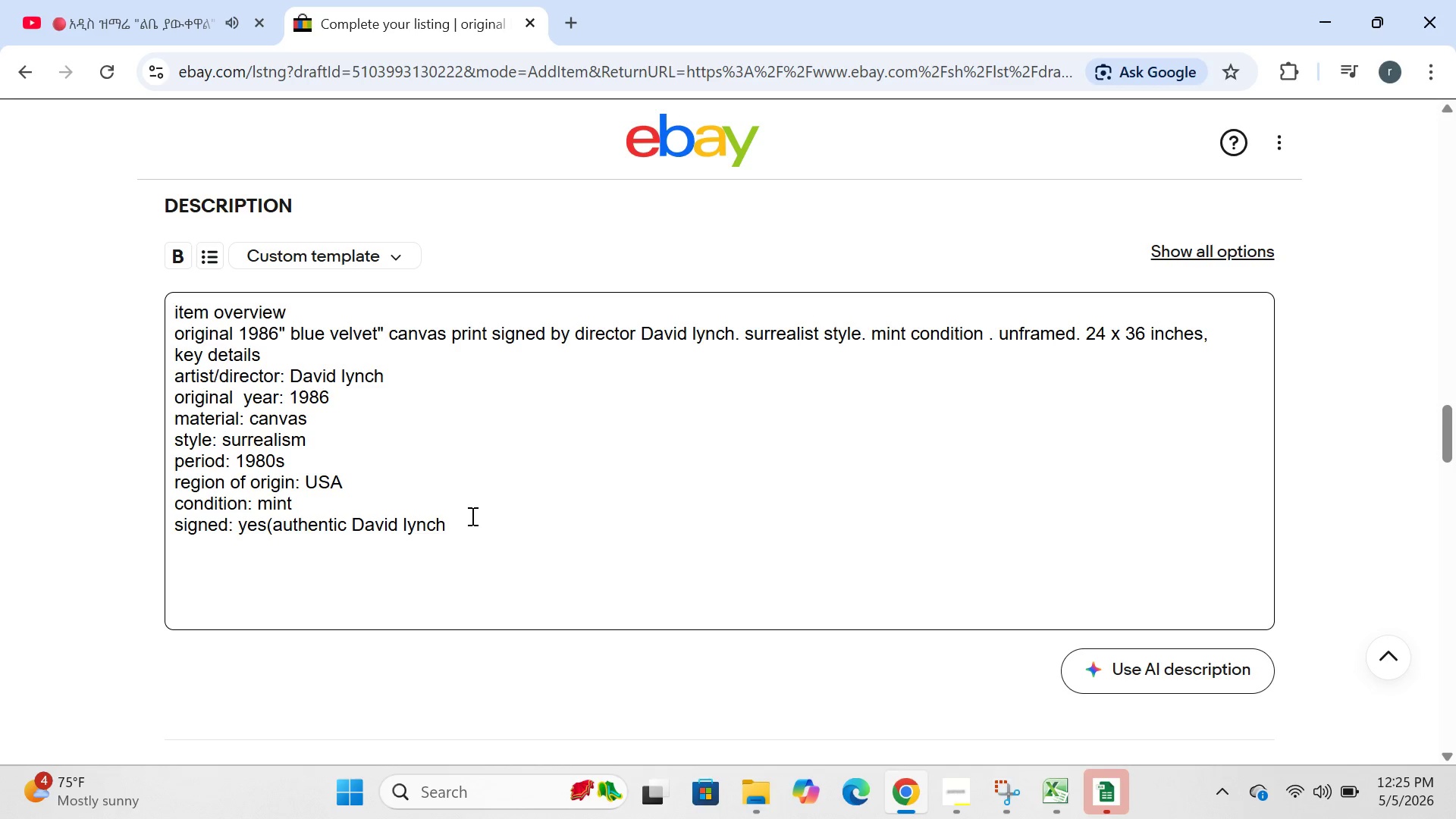 
type( signature))
 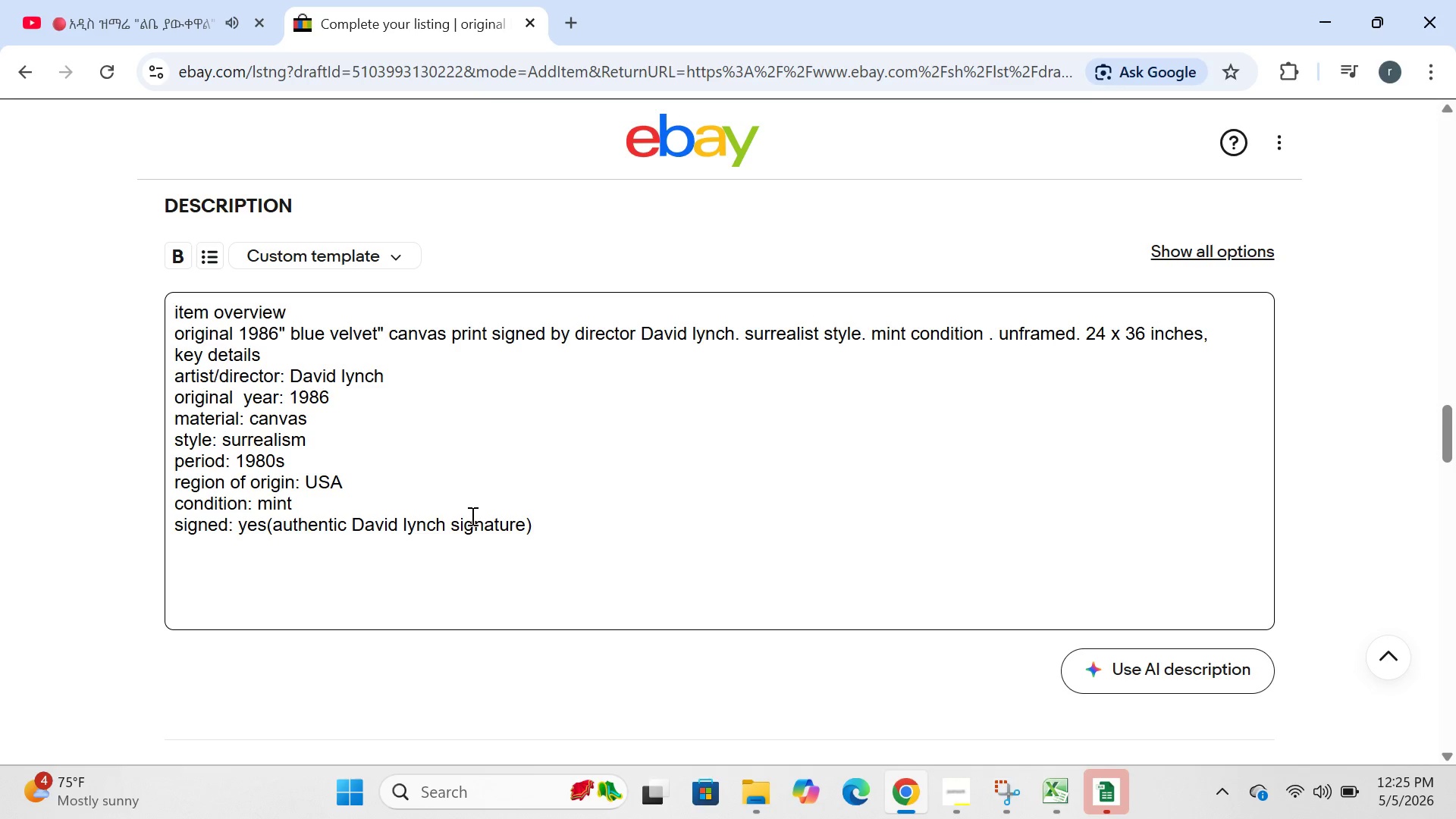 
key(Enter)
 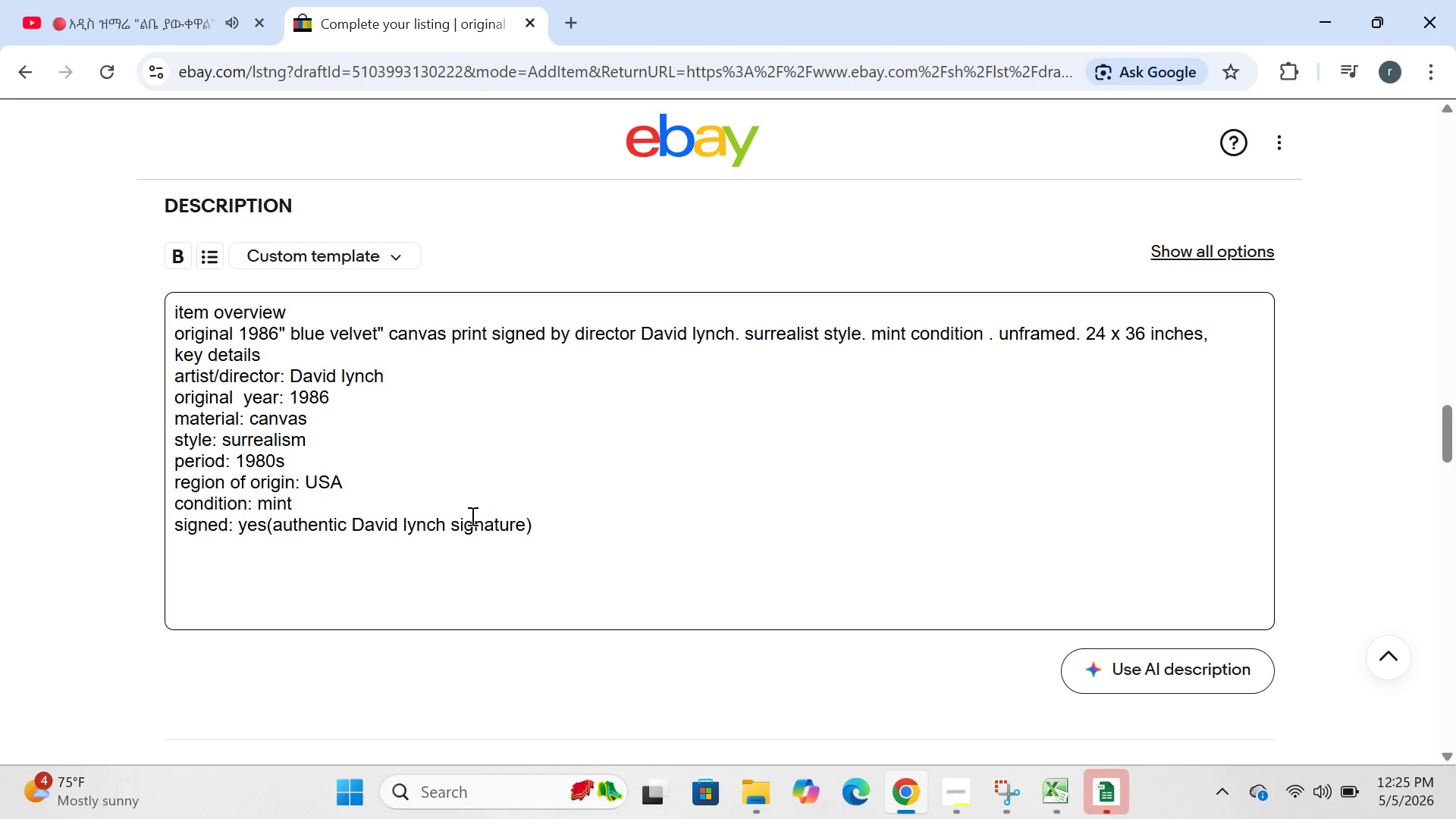 
type(dimensionsL)
key(Backspace)
type(: 24 x 36 in)
 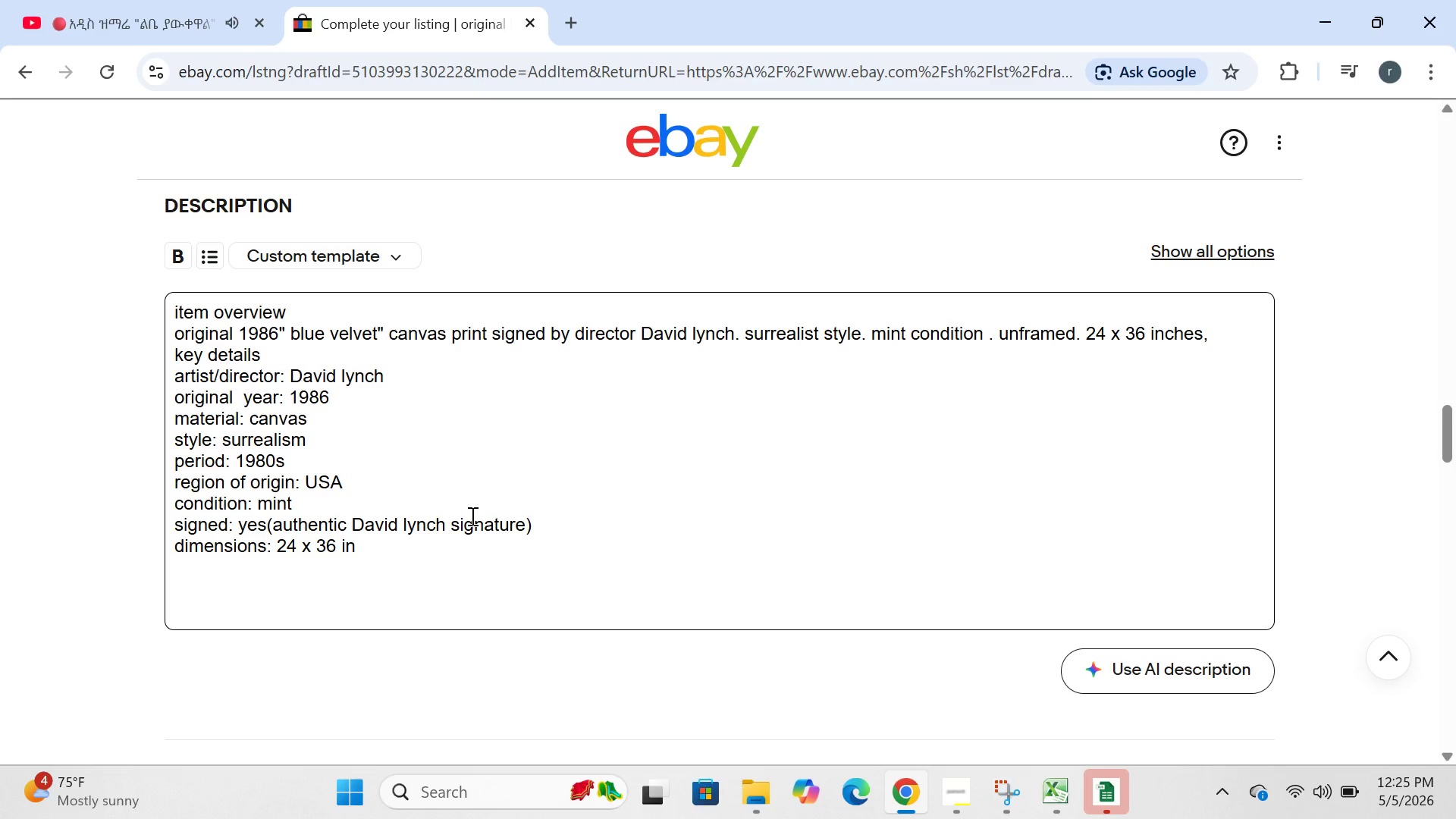 
key(Enter)
 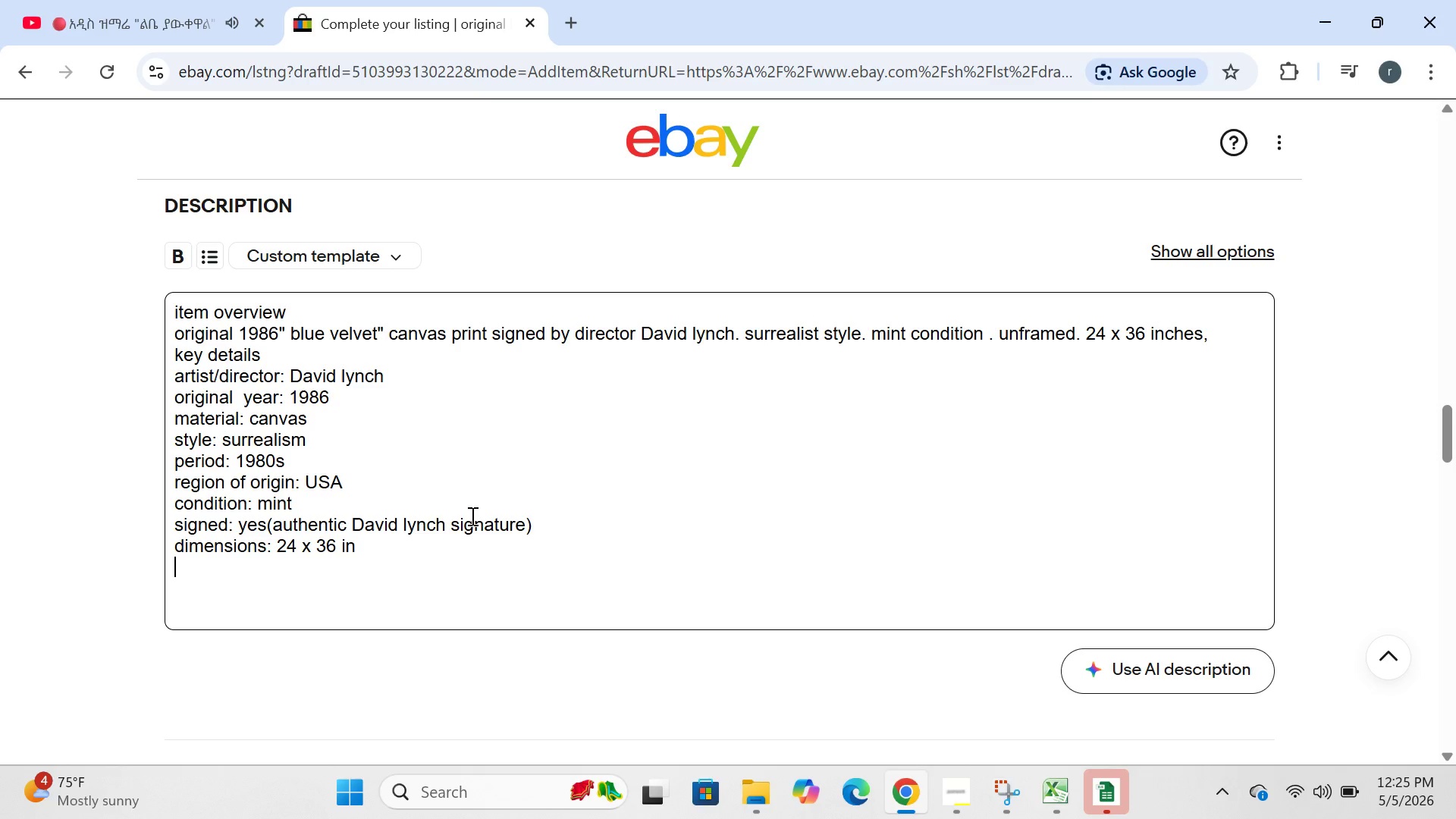 
type(condition)
 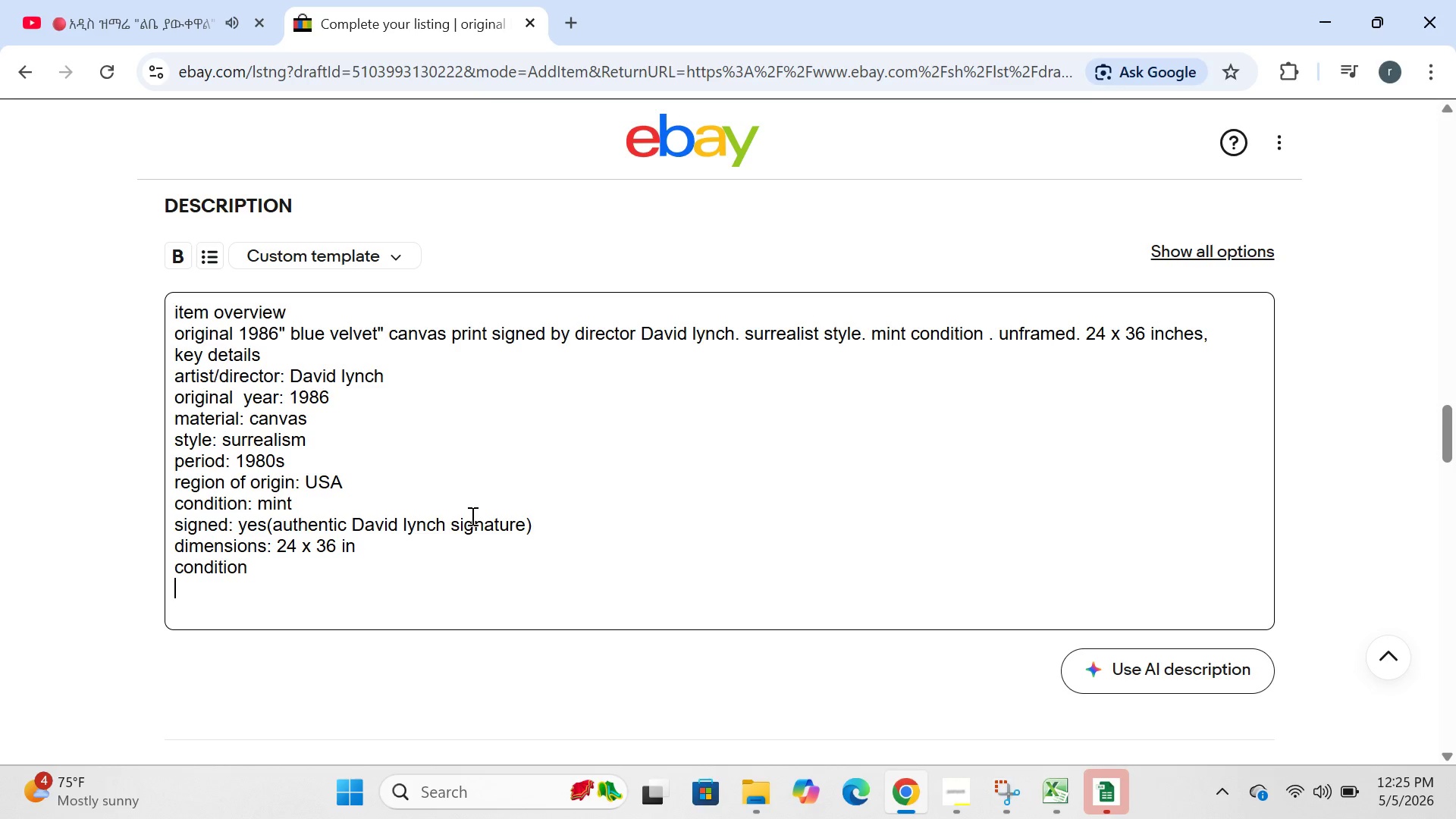 
key(Enter)
 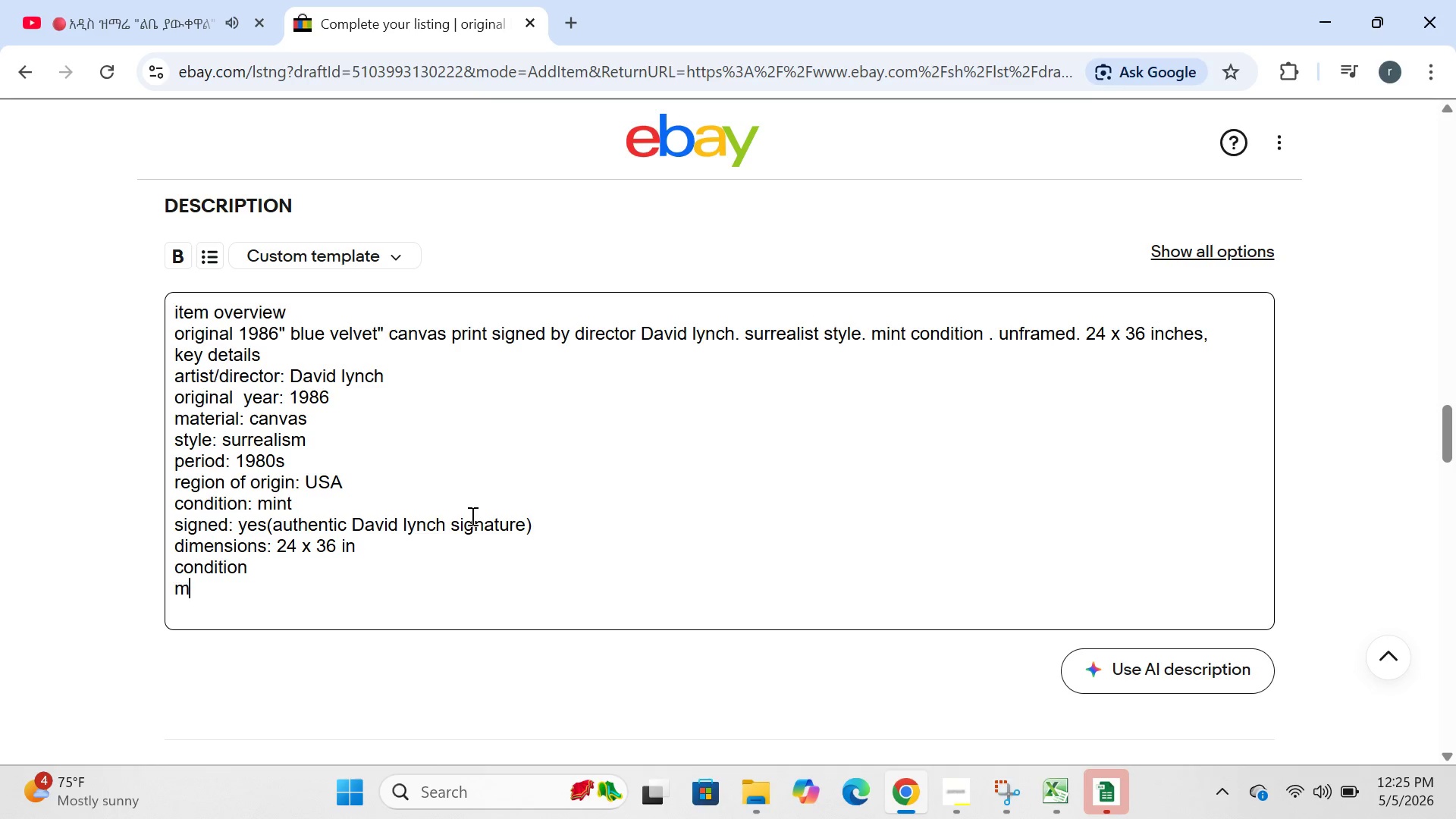 
type(mint.b)
key(Backspace)
type( no ters,)
key(Backspace)
key(Backspace)
 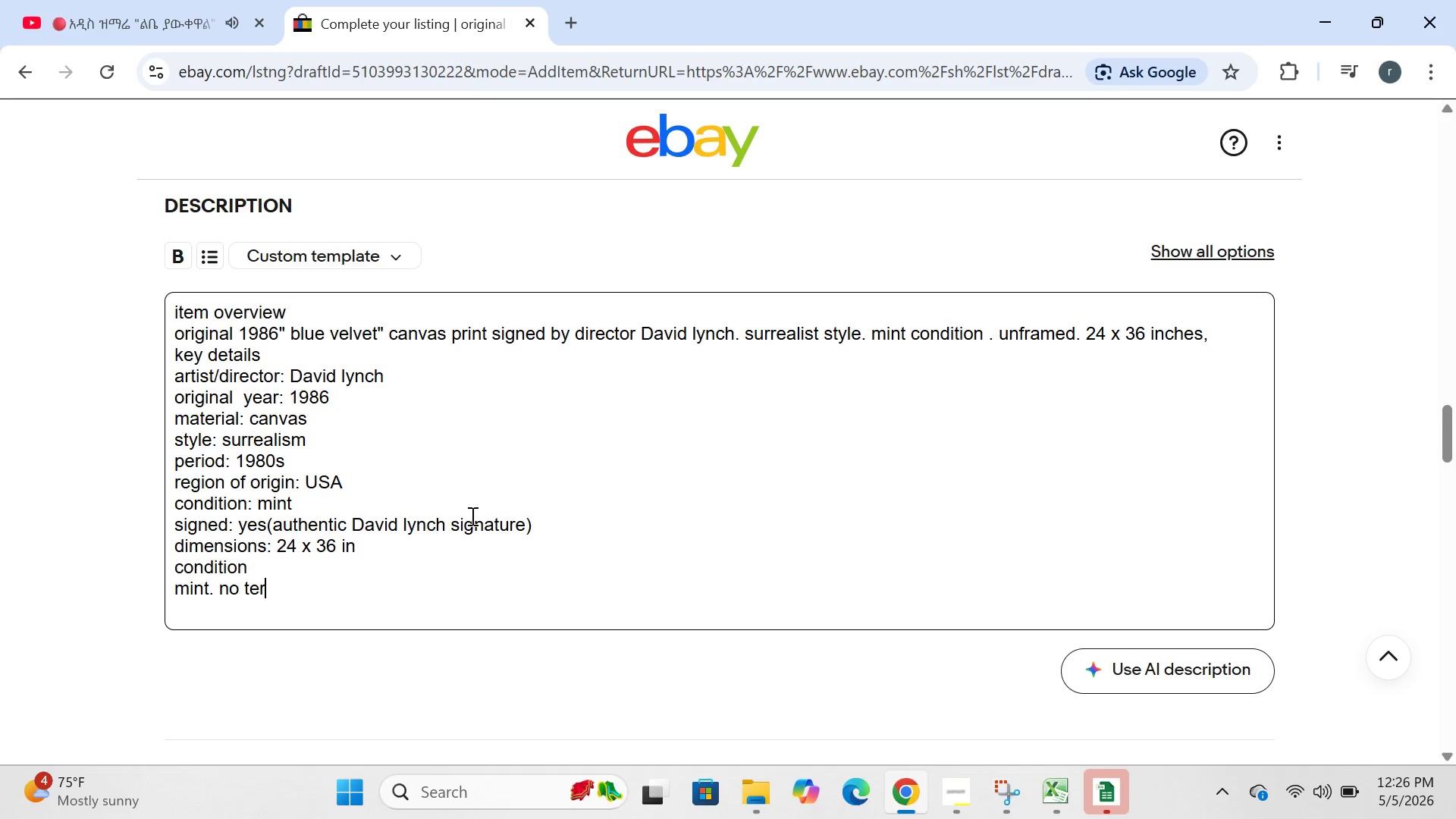 
key(Backspace)
type(ars, stains, fading , or handlingwear. v)
key(Backspace)
 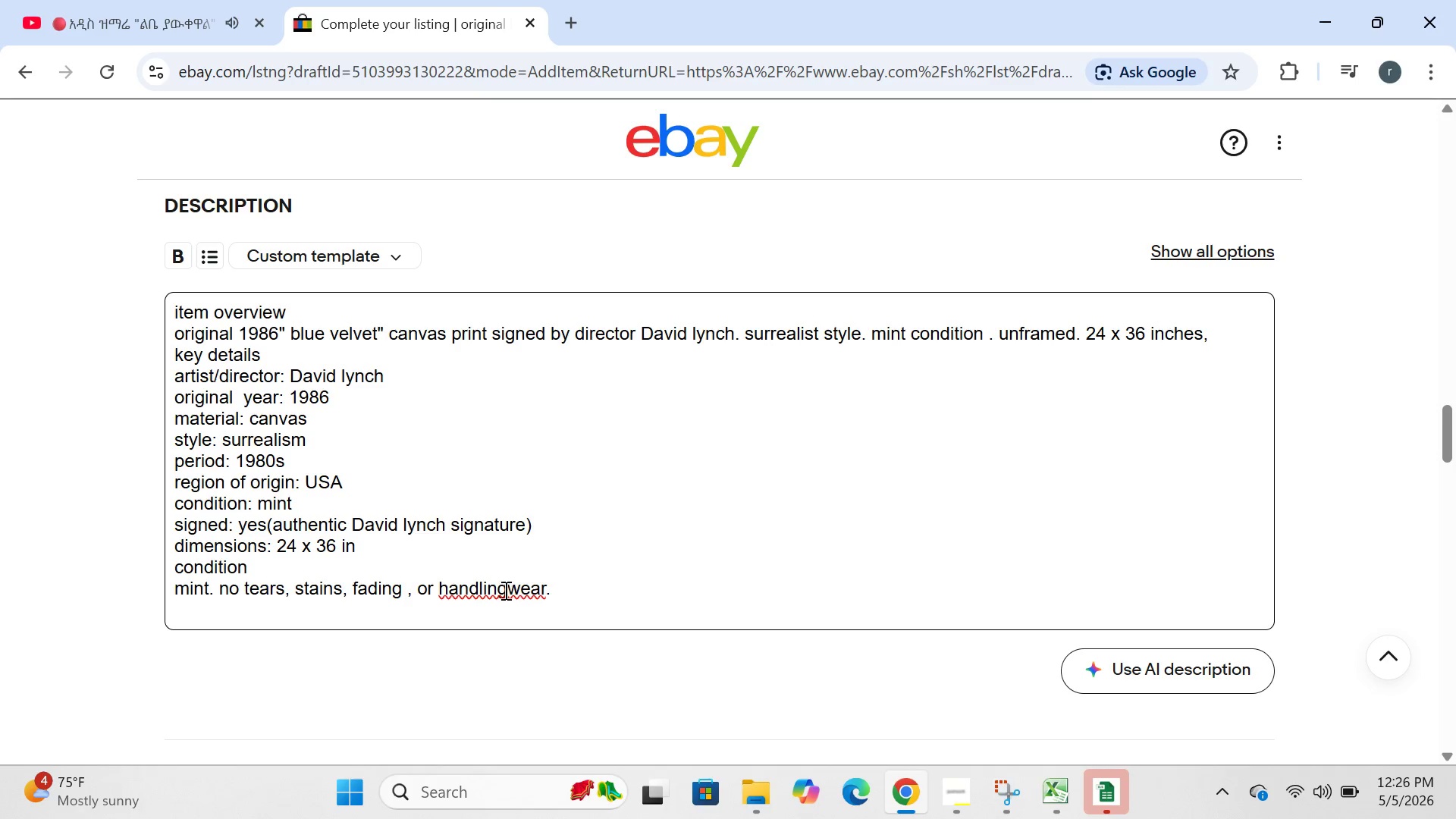 
left_click([504, 589])
 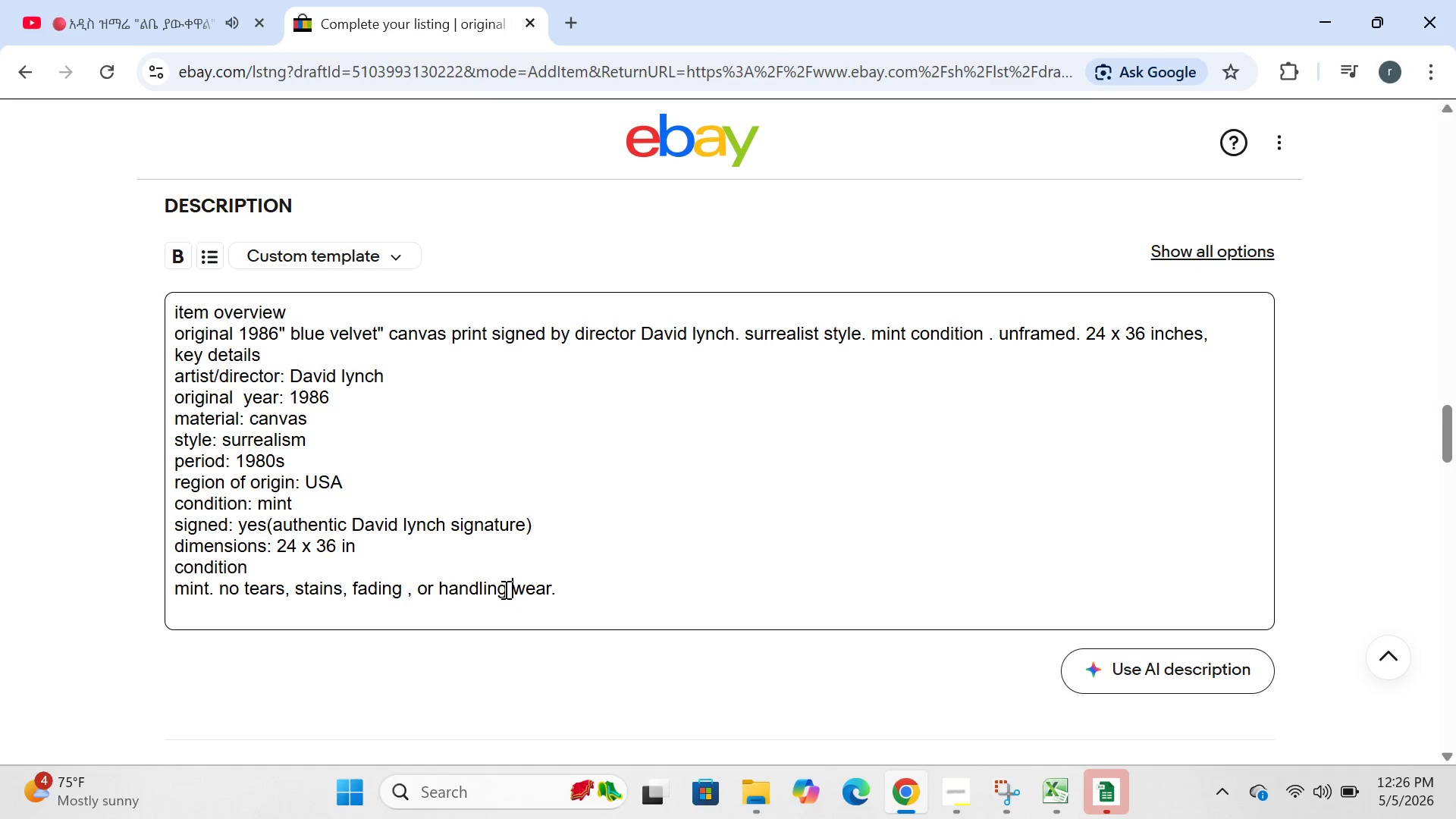 
key(Space)
 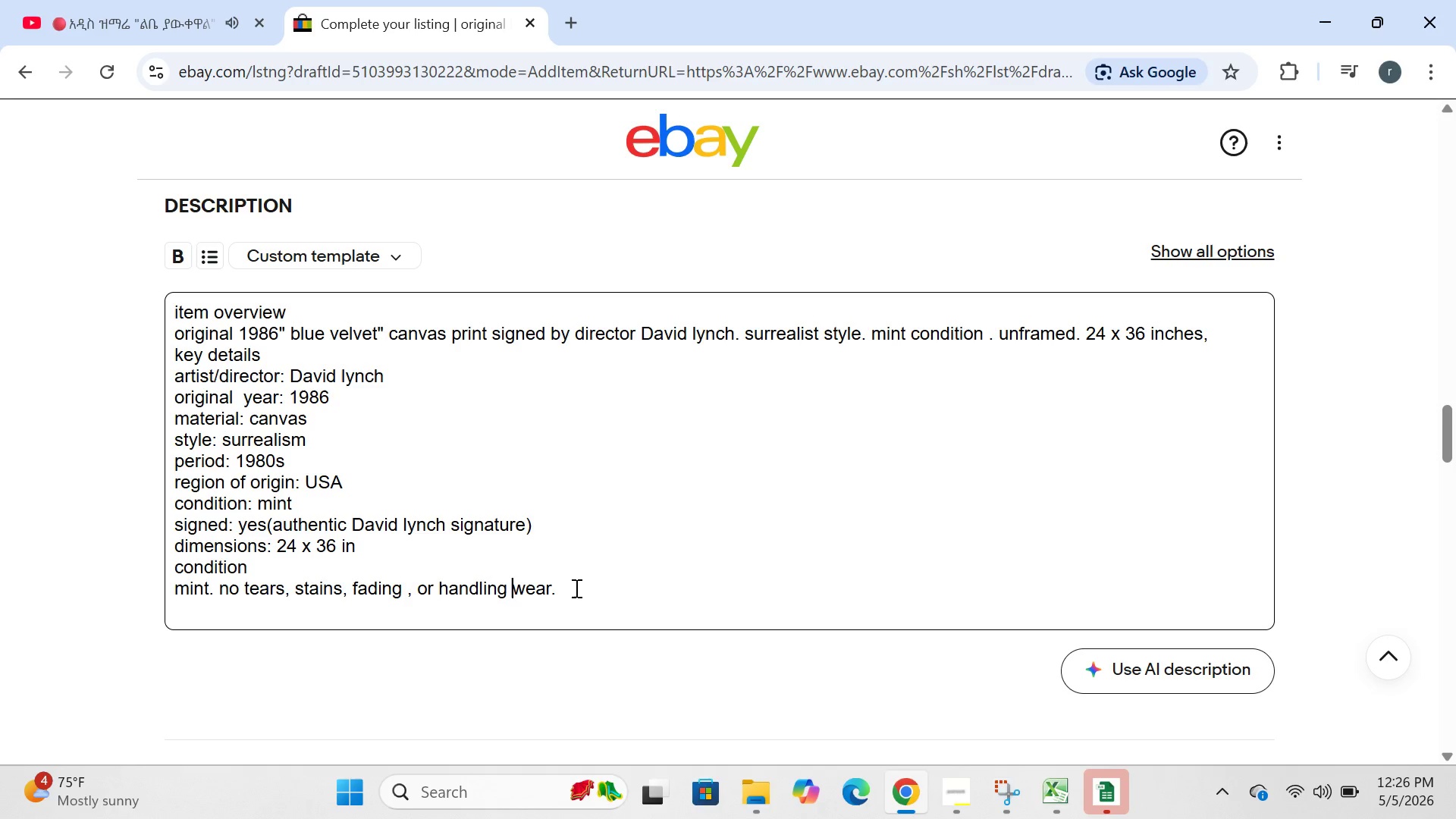 
left_click([567, 588])
 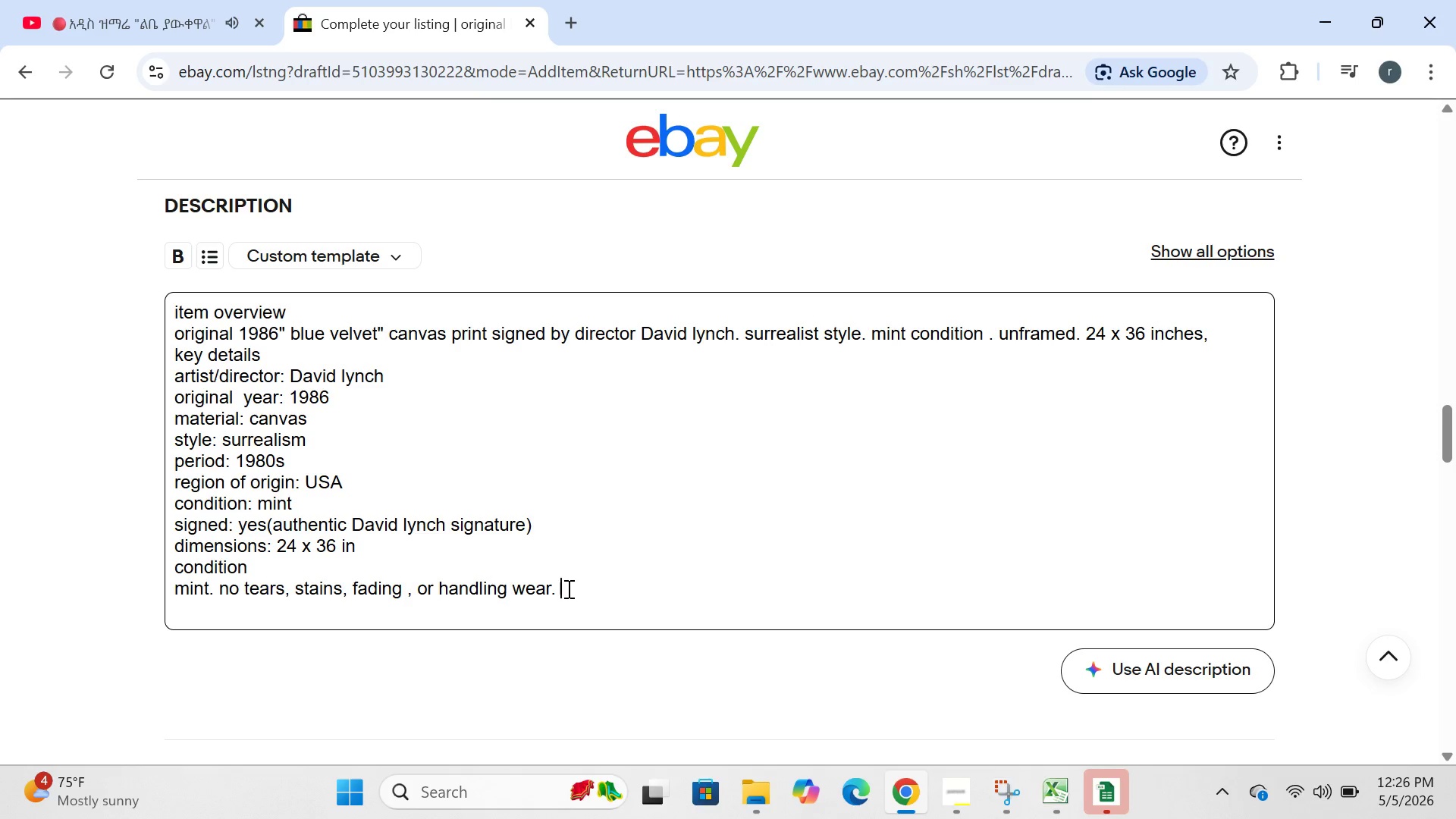 
type(canvas is clean and taut. signature is bold and org)
key(Backspace)
type(iginal. never g)
key(Backspace)
type(framed or displayed)
 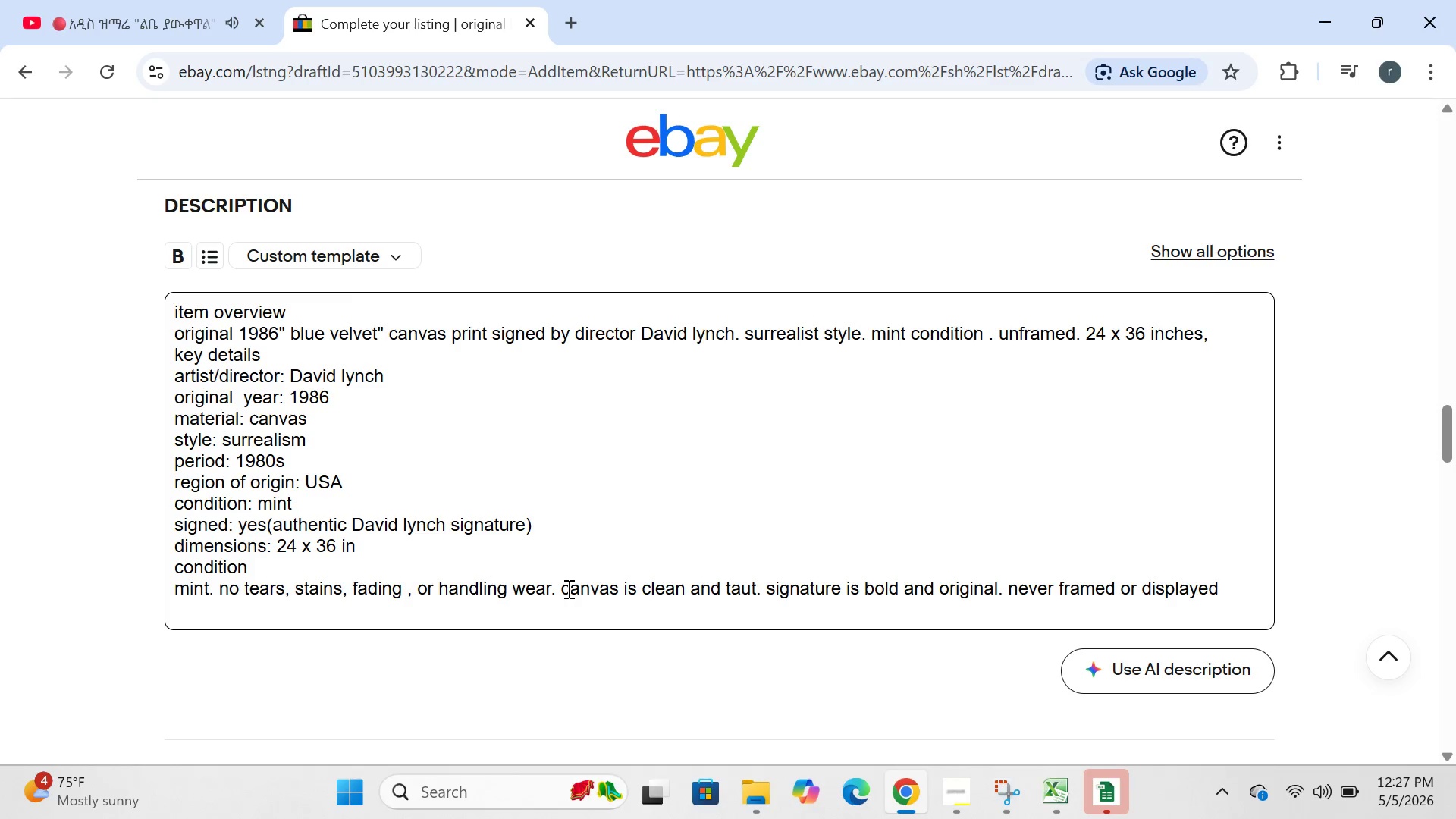 
key(Enter)
 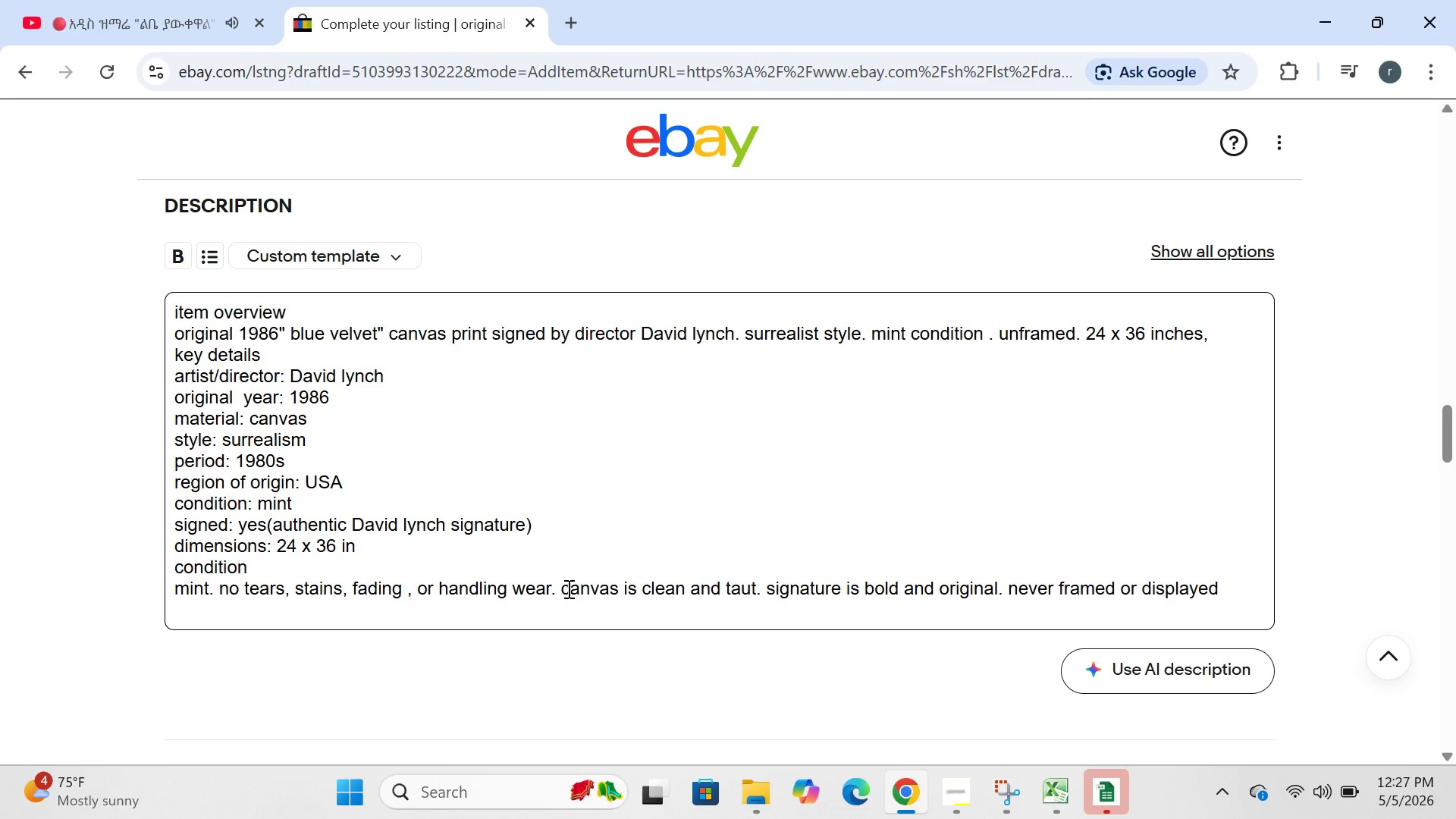 
type(authentivity and chat)
key(Backspace)
type(rity)
 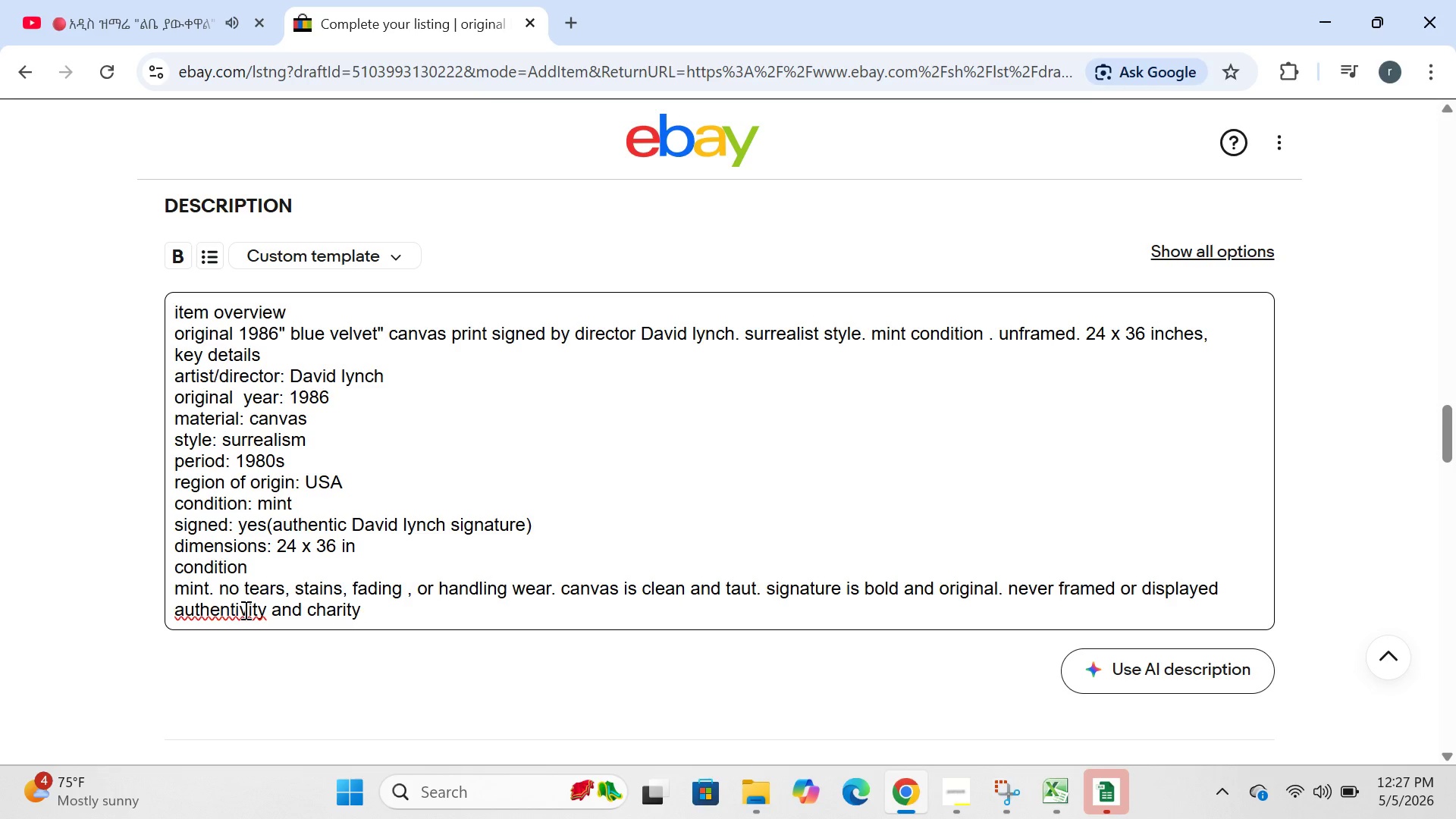 
wait(7.56)
 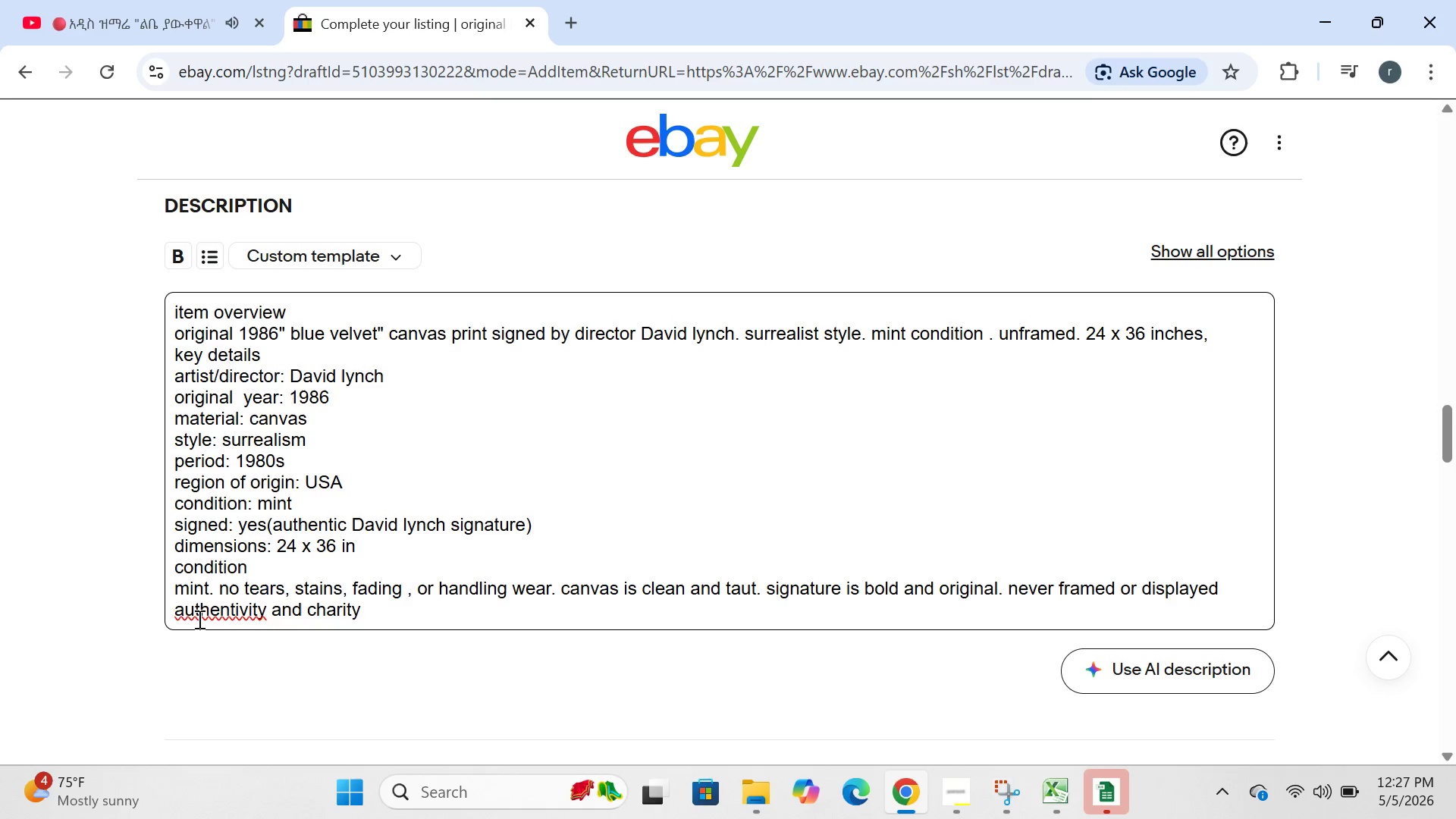 
left_click([240, 610])
 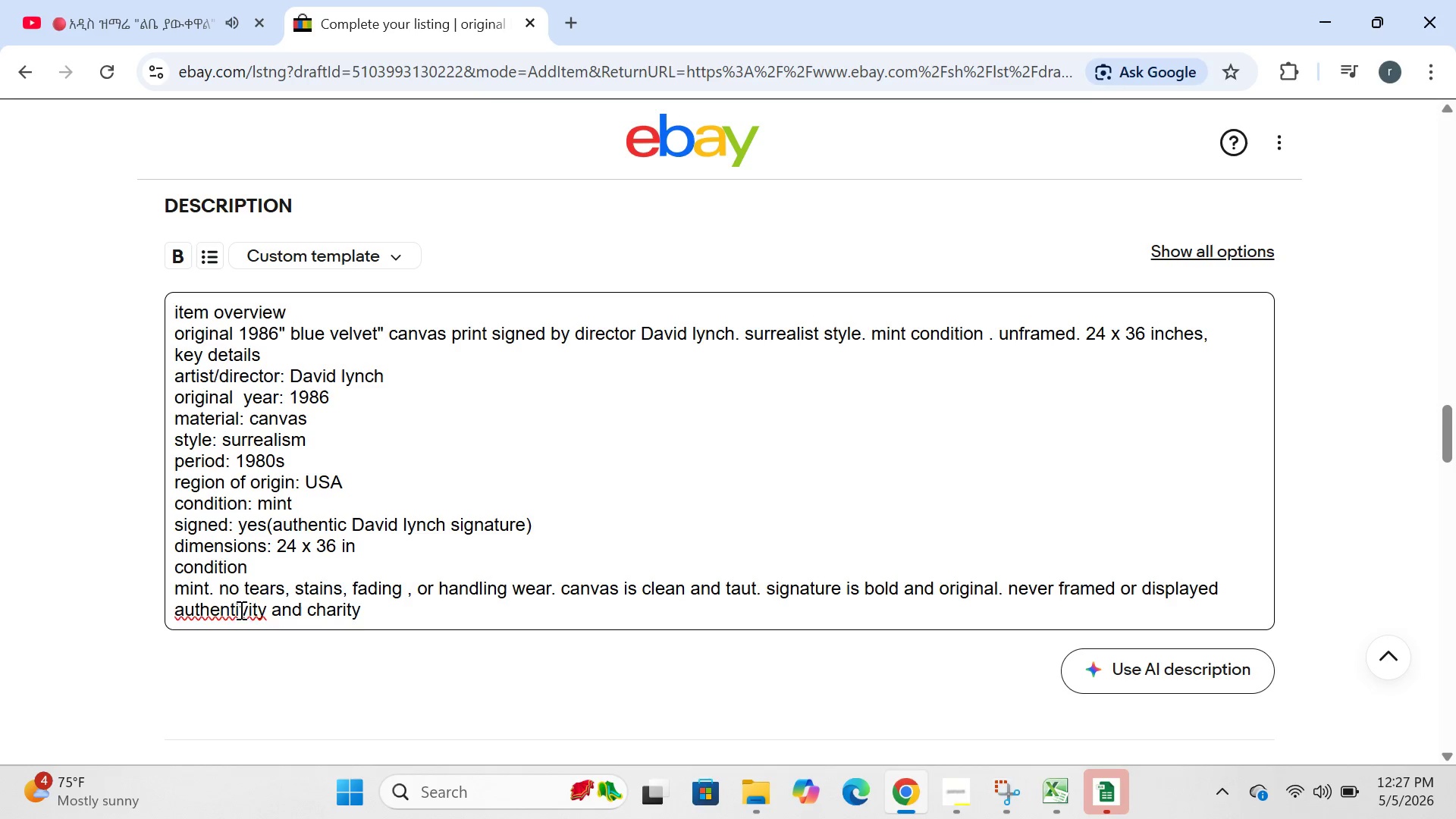 
key(X)
 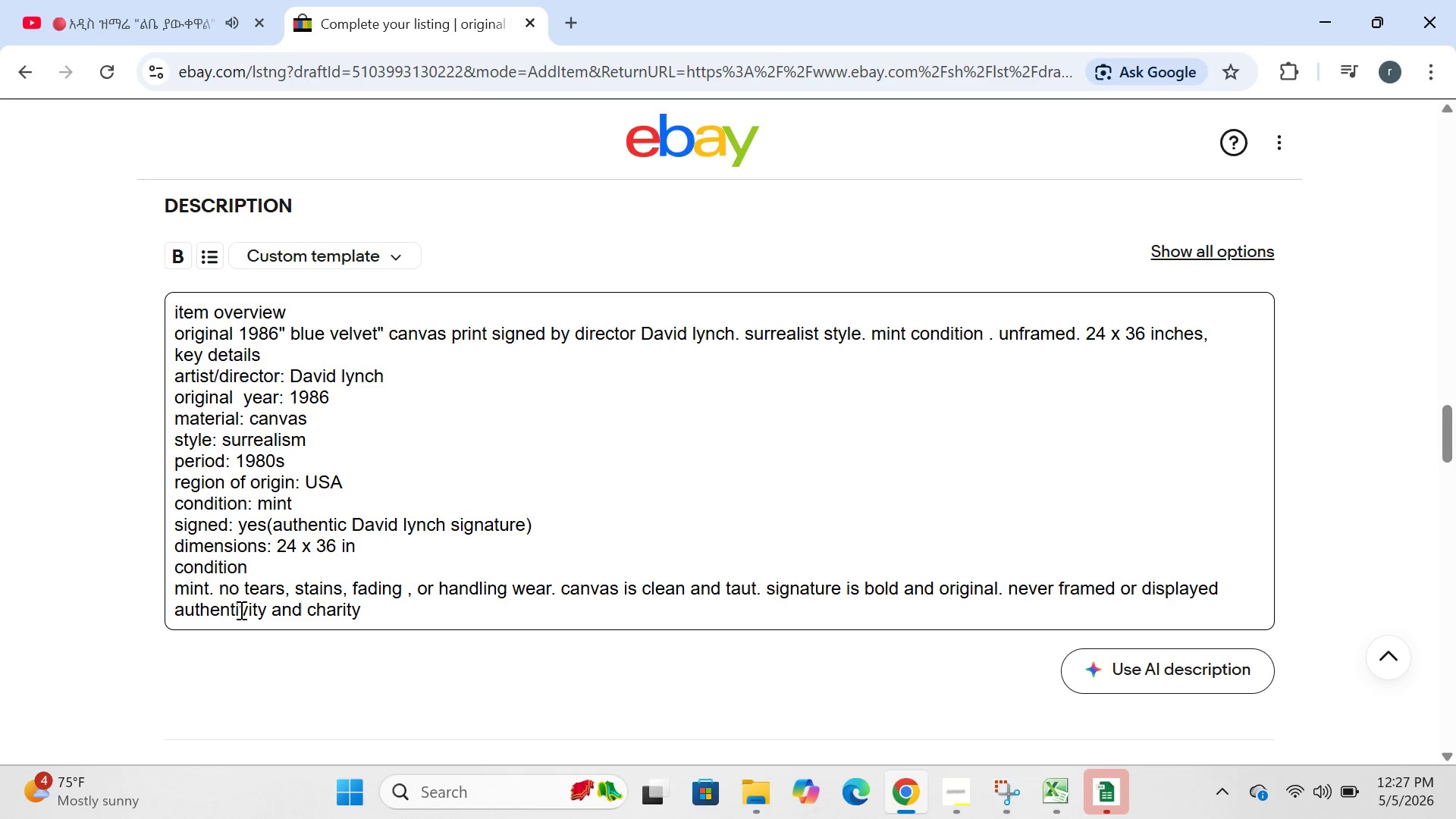 
key(Backspace)
 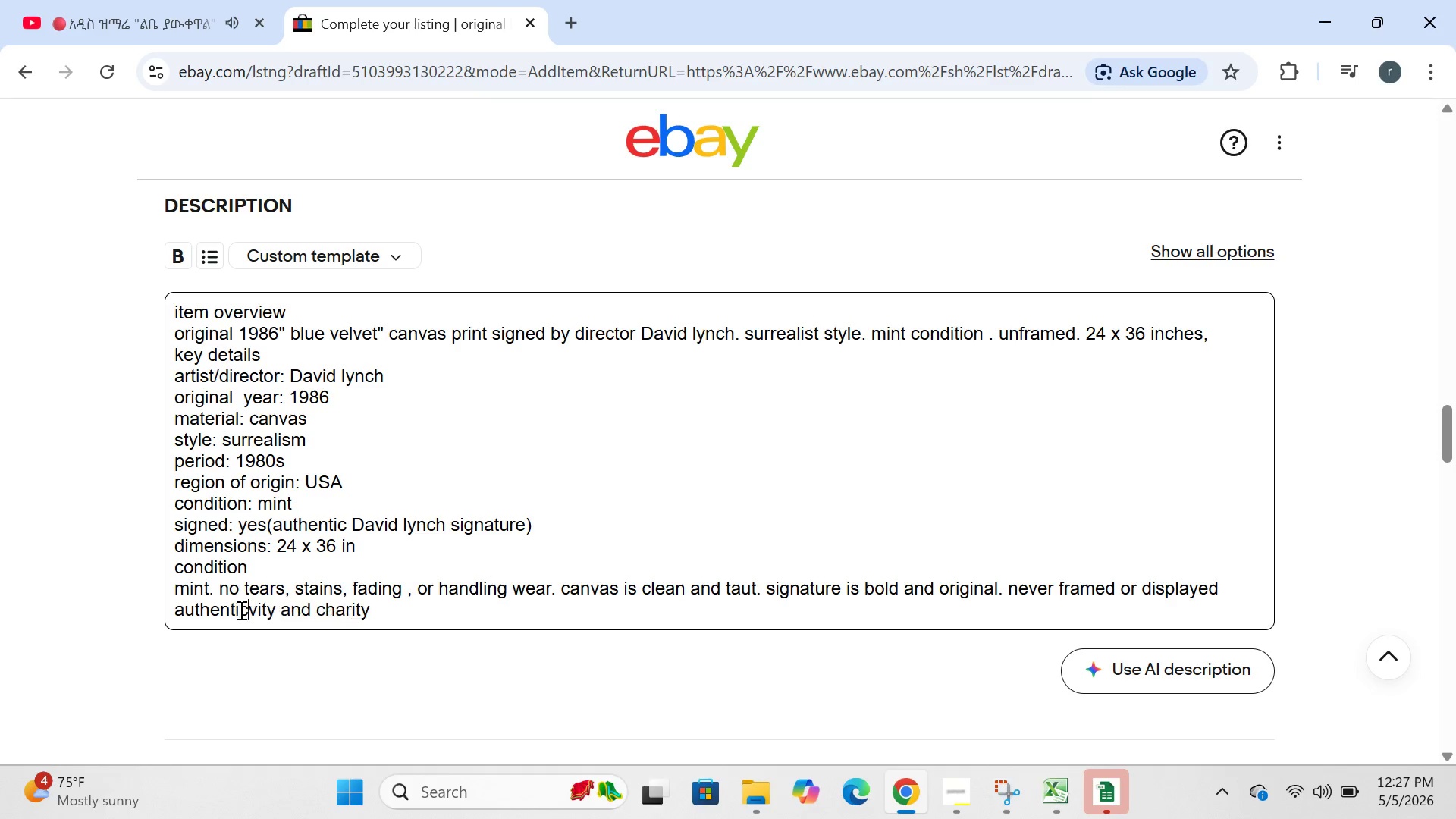 
key(C)
 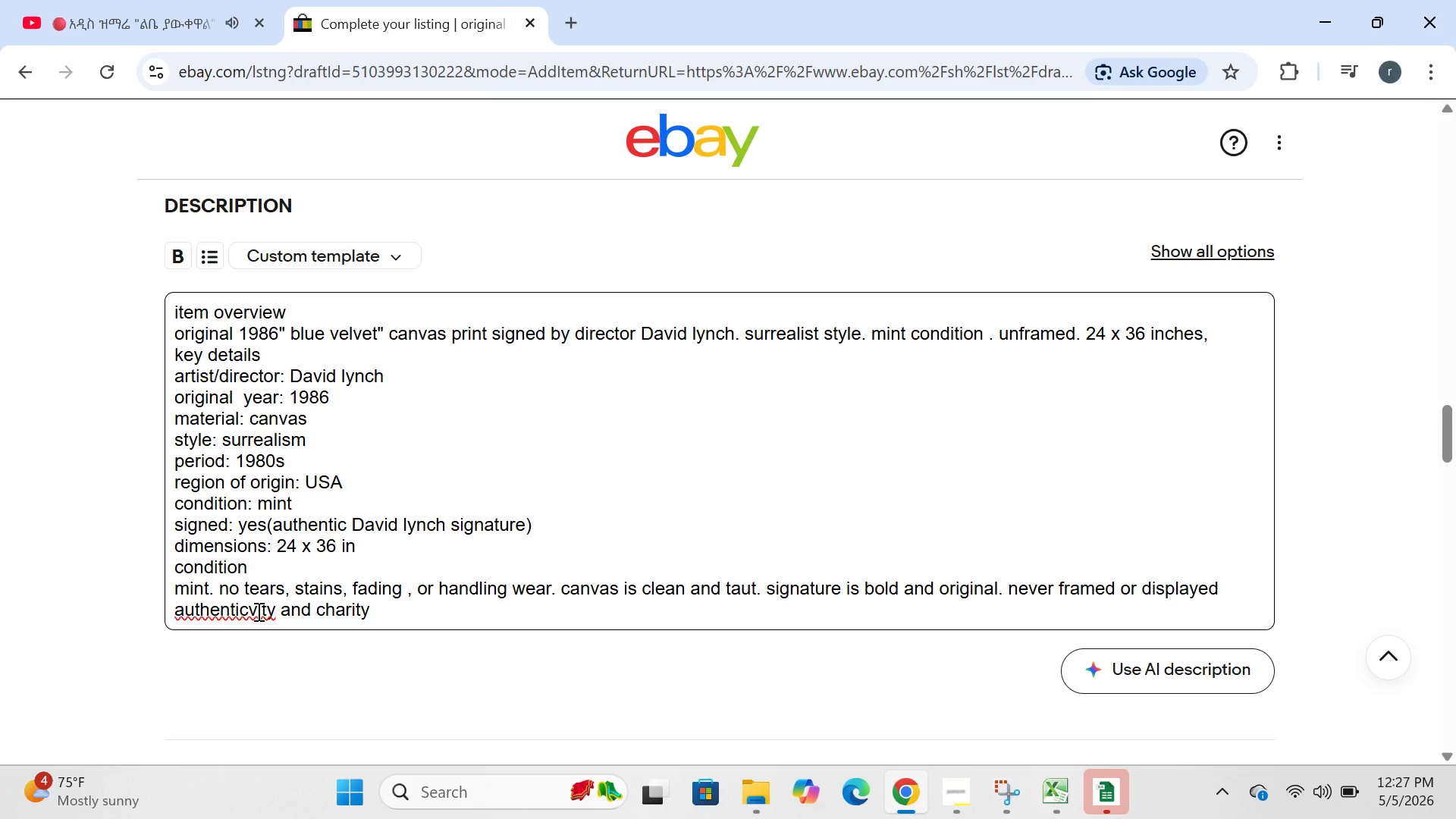 
key(Backspace)
 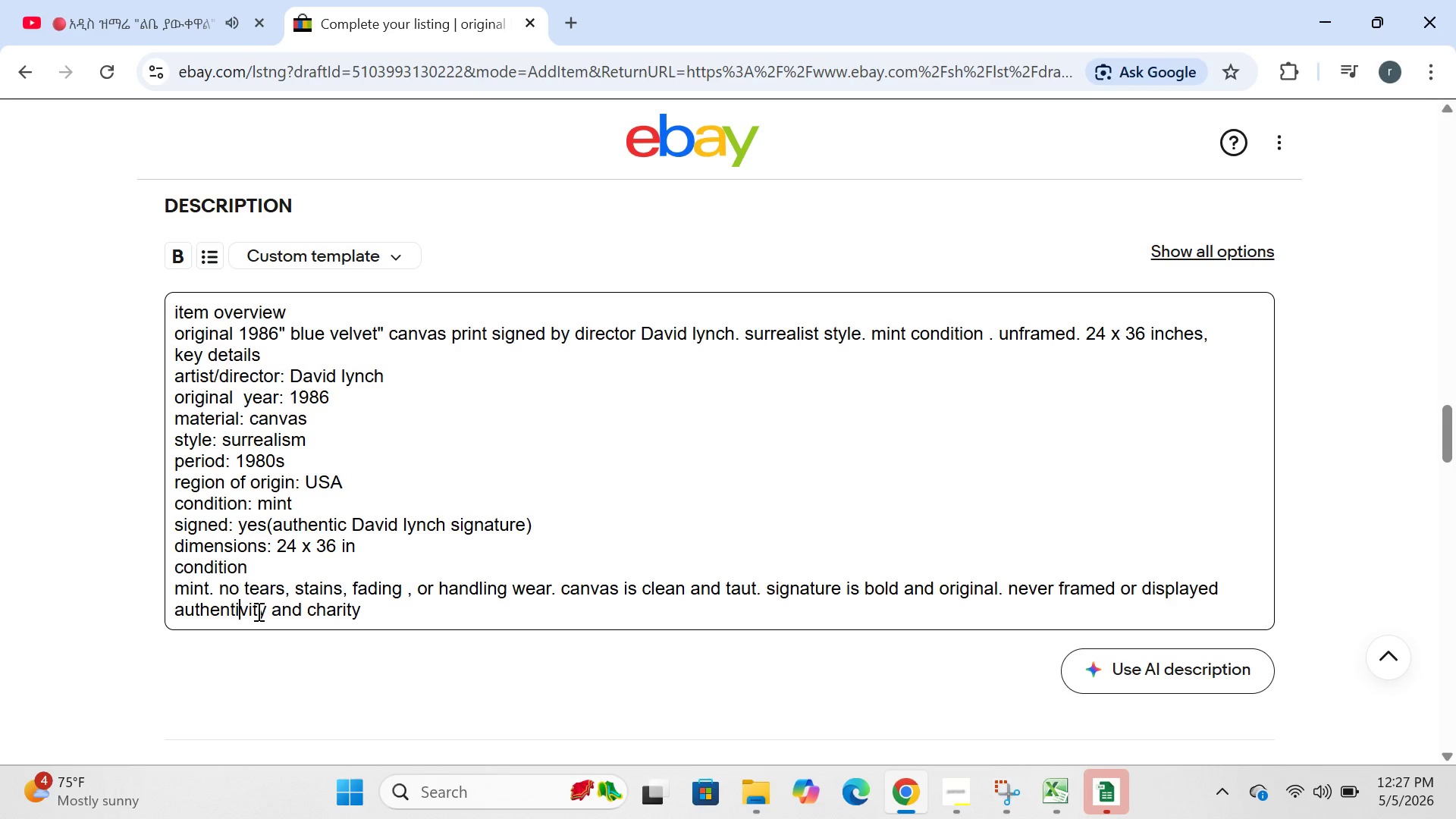 
key(C)
 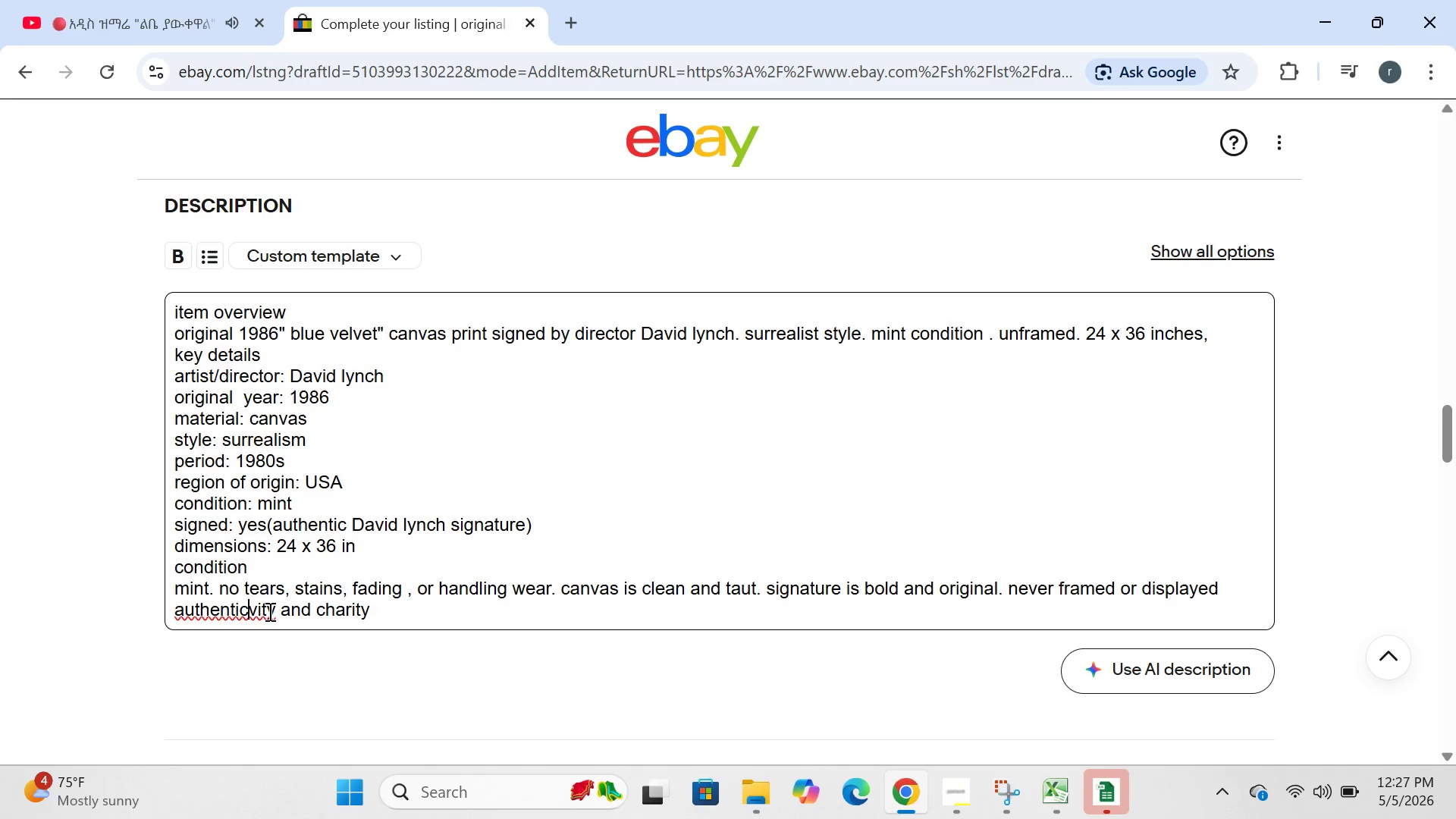 
left_click([262, 611])
 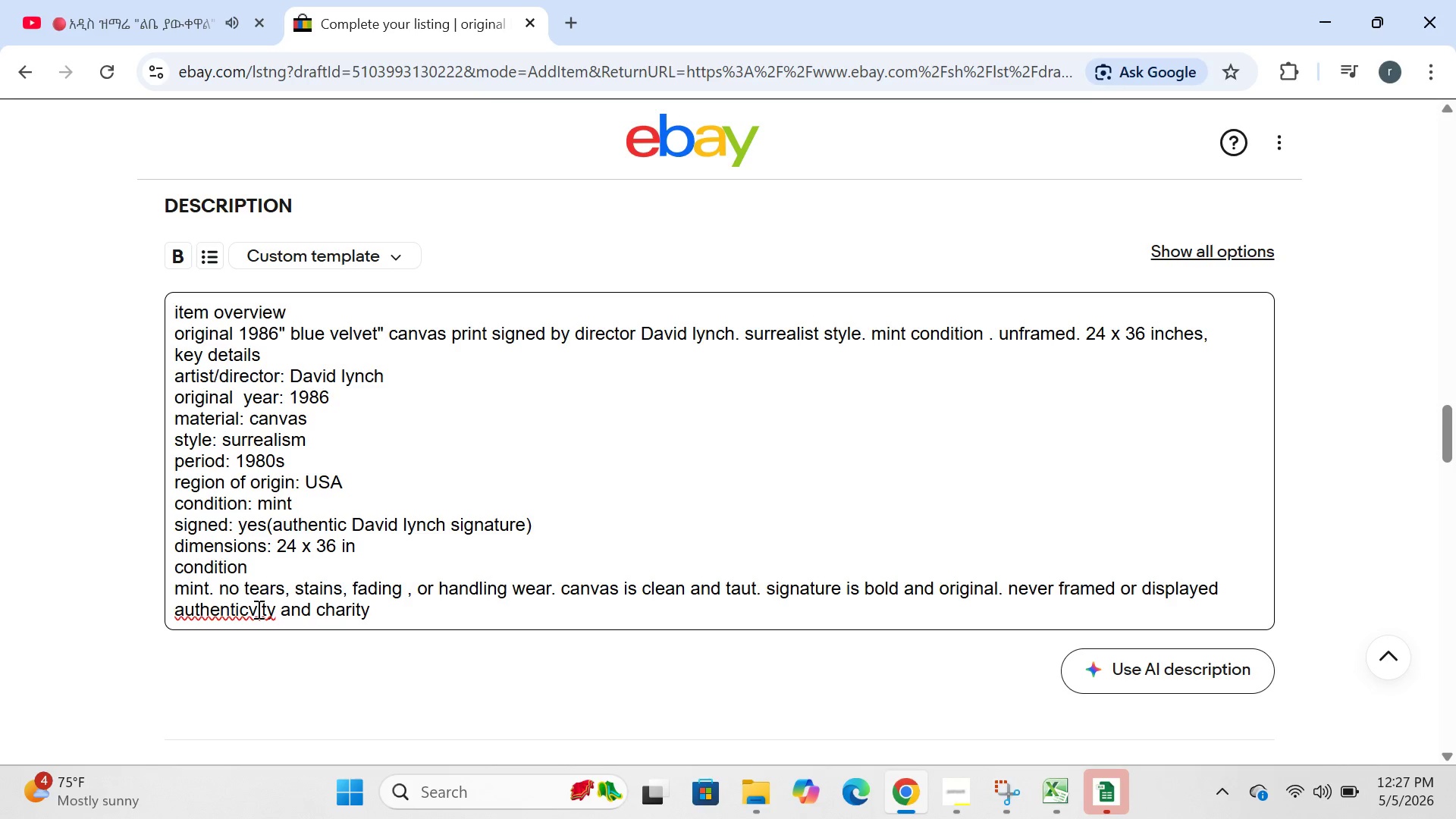 
left_click([257, 609])
 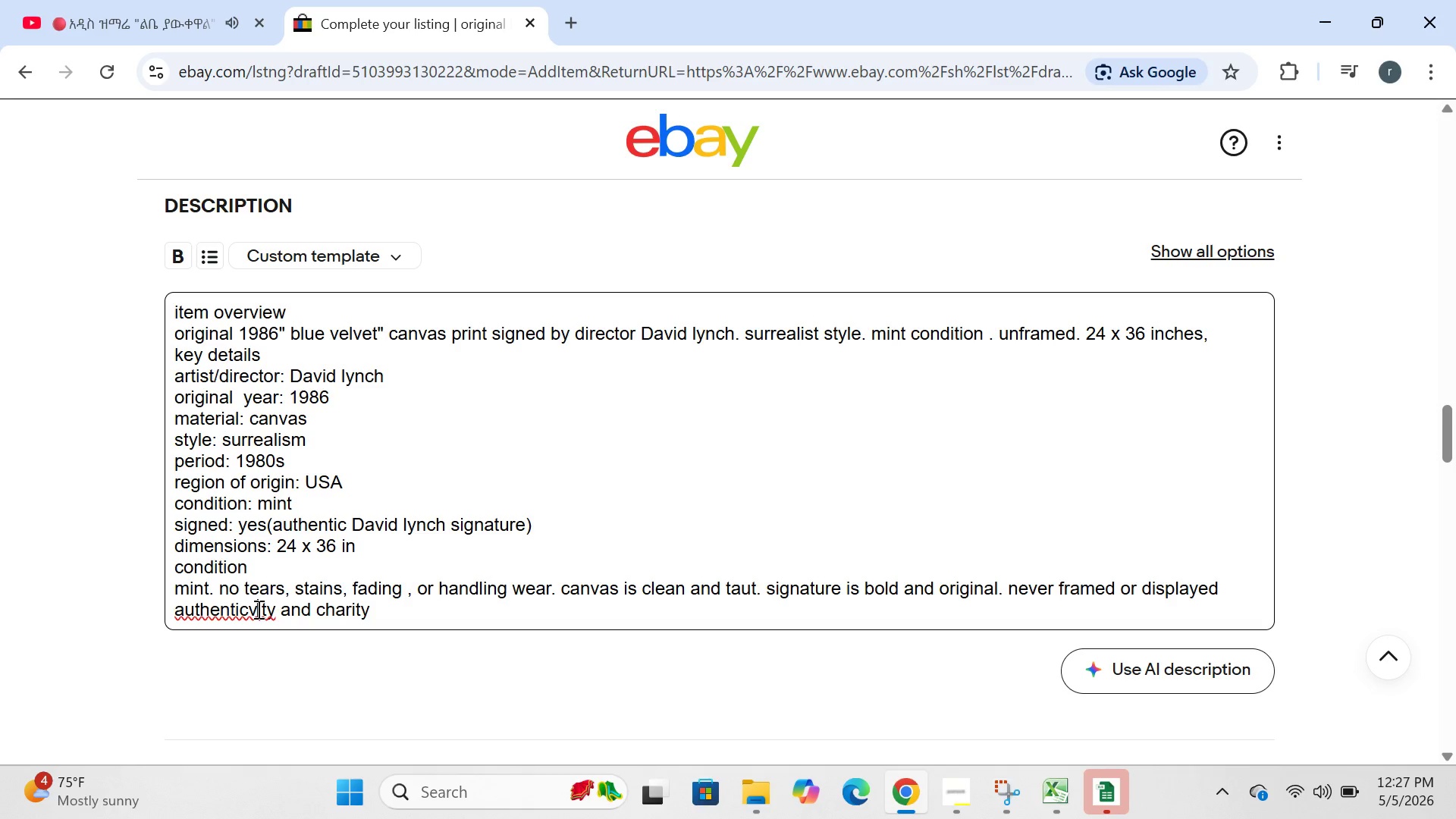 
key(Backspace)
 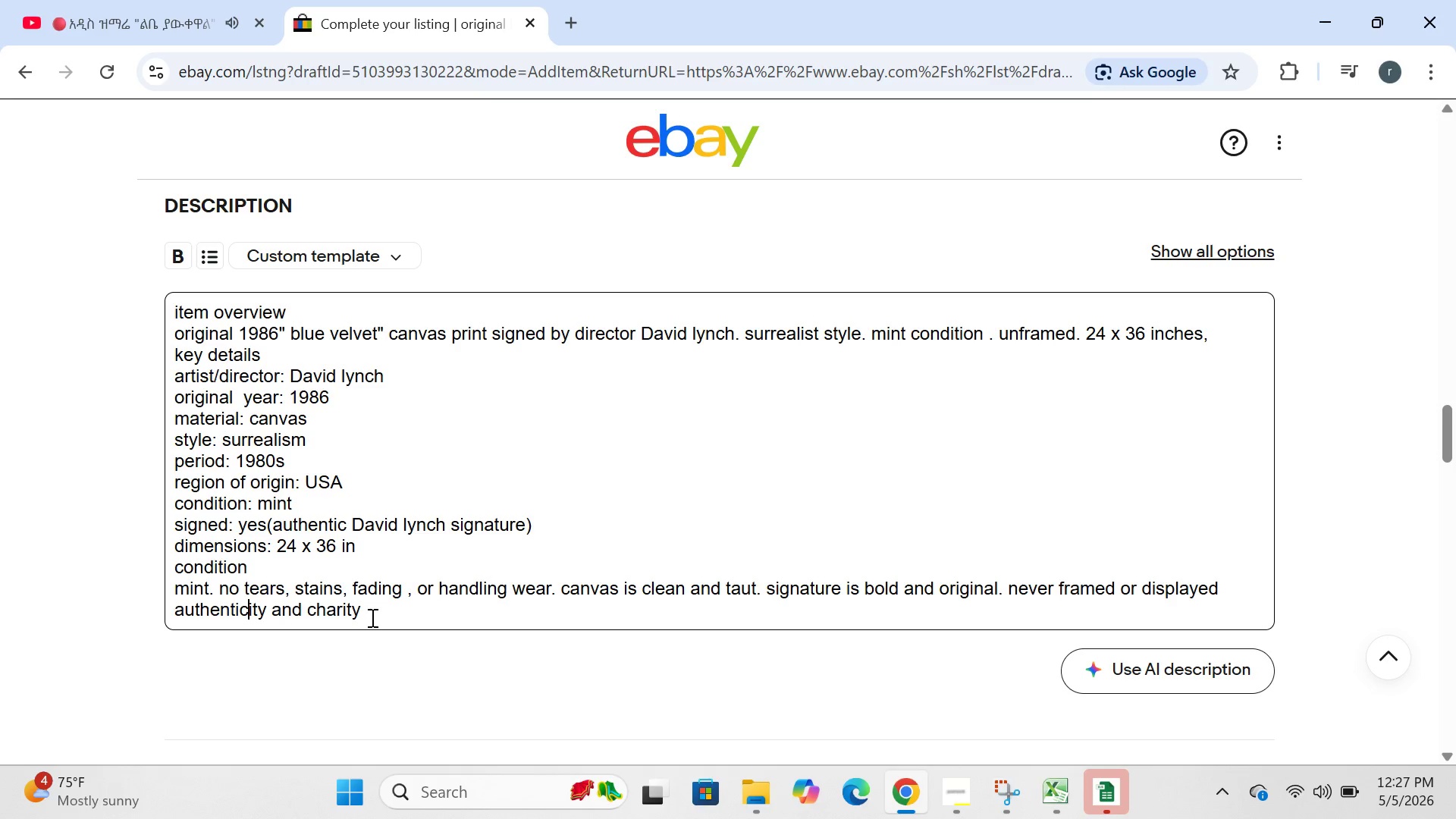 
left_click([371, 617])
 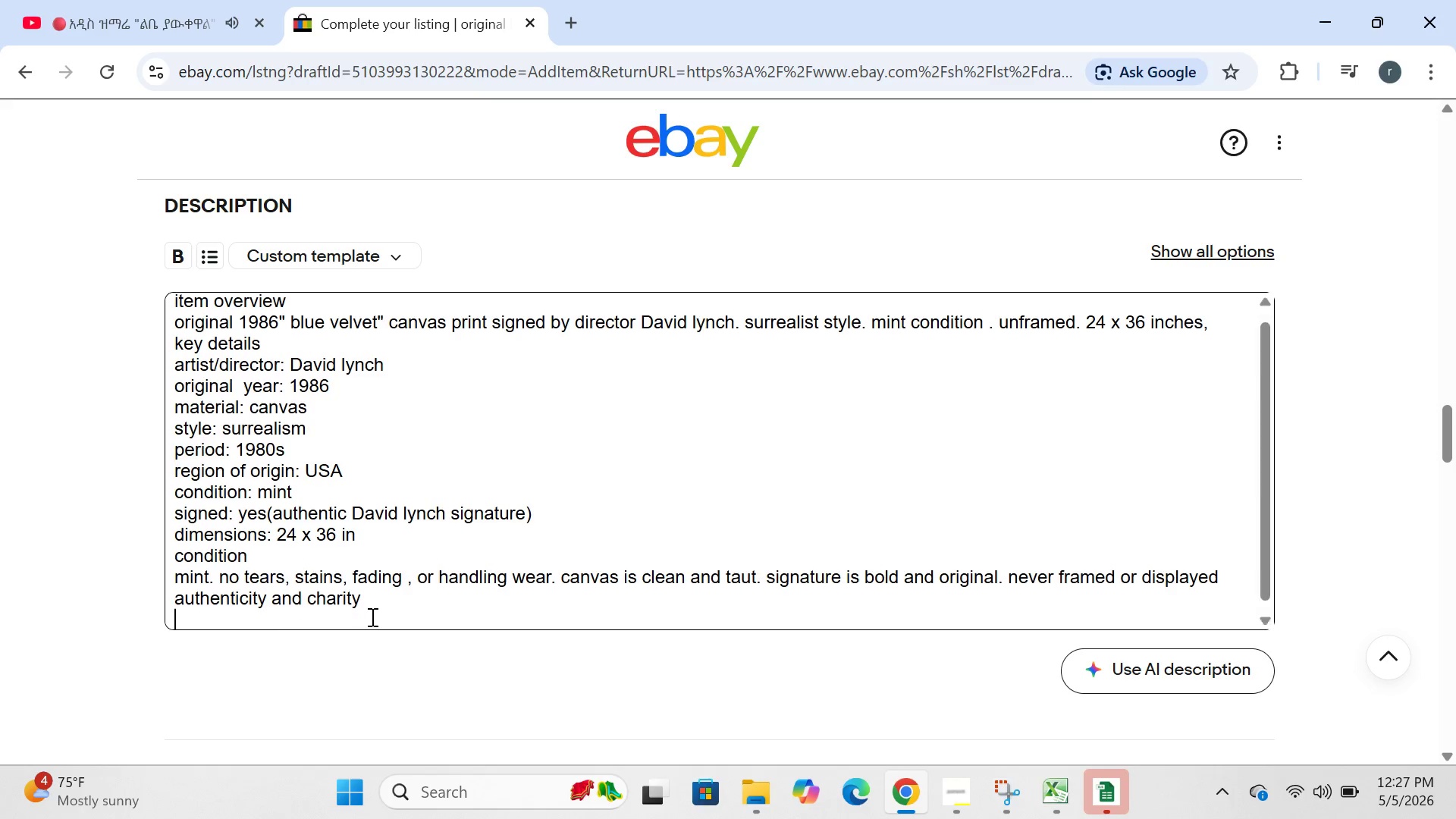 
key(Enter)
 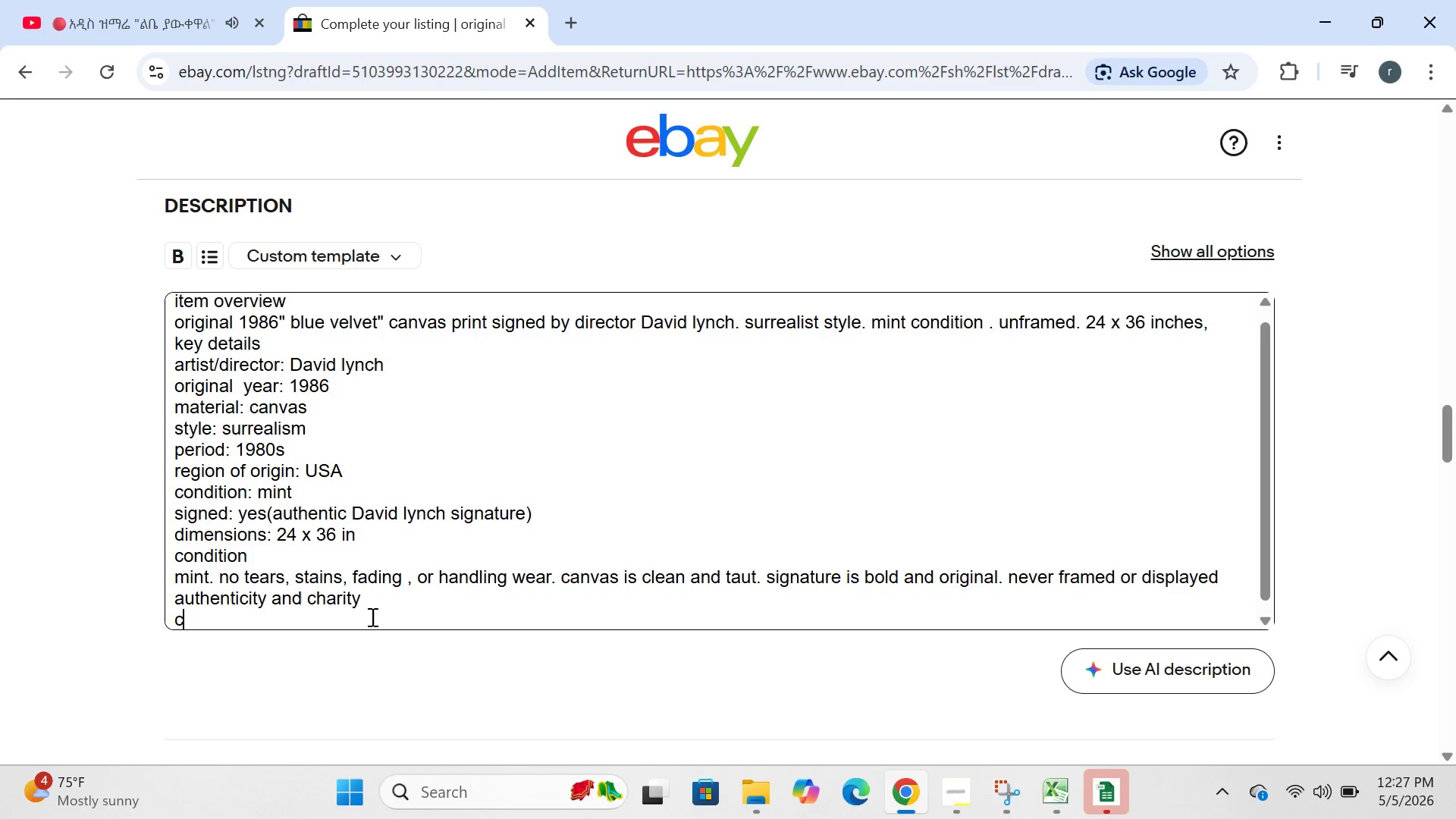 
type(certified orgi)
 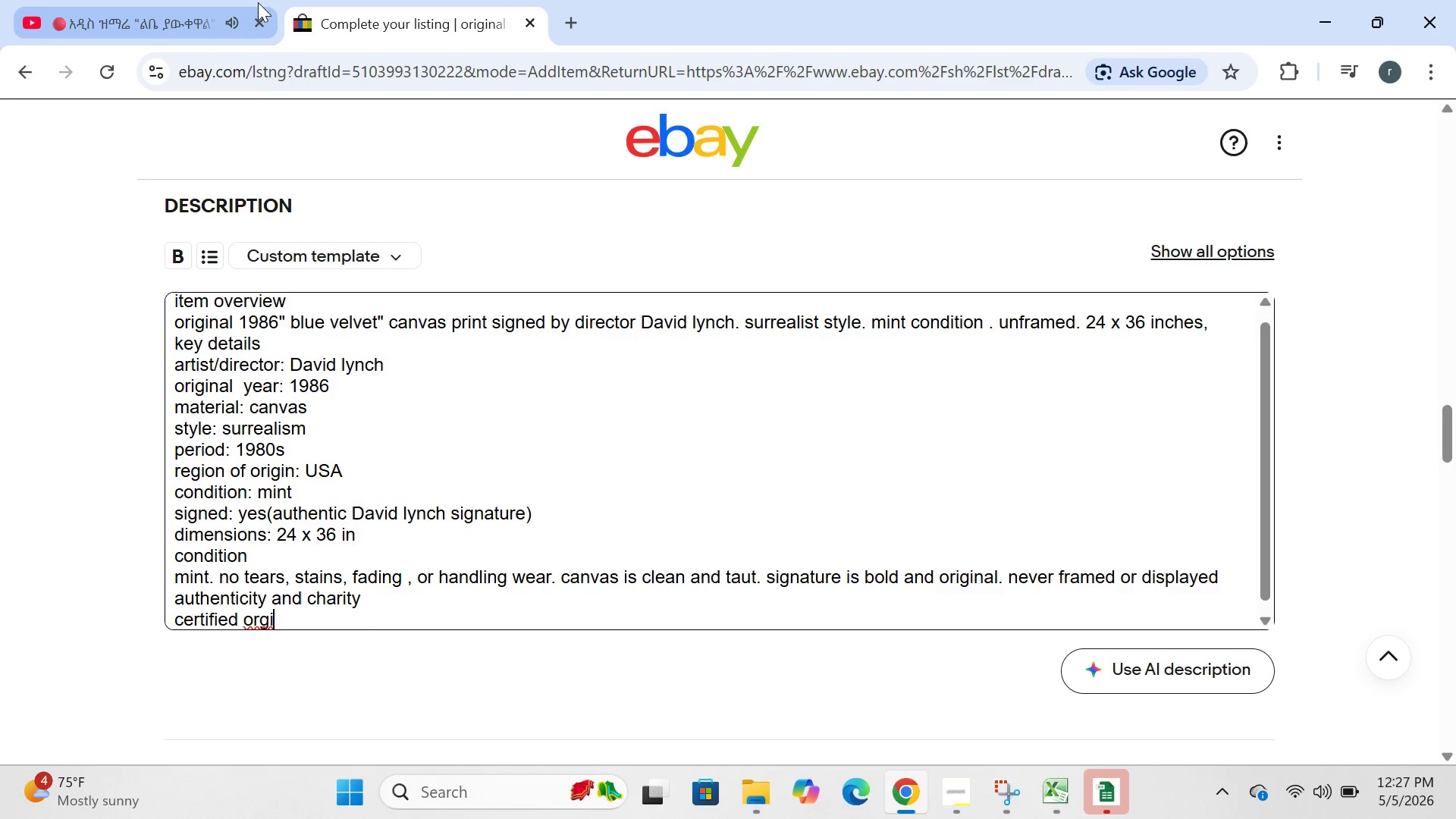 
left_click([258, 12])
 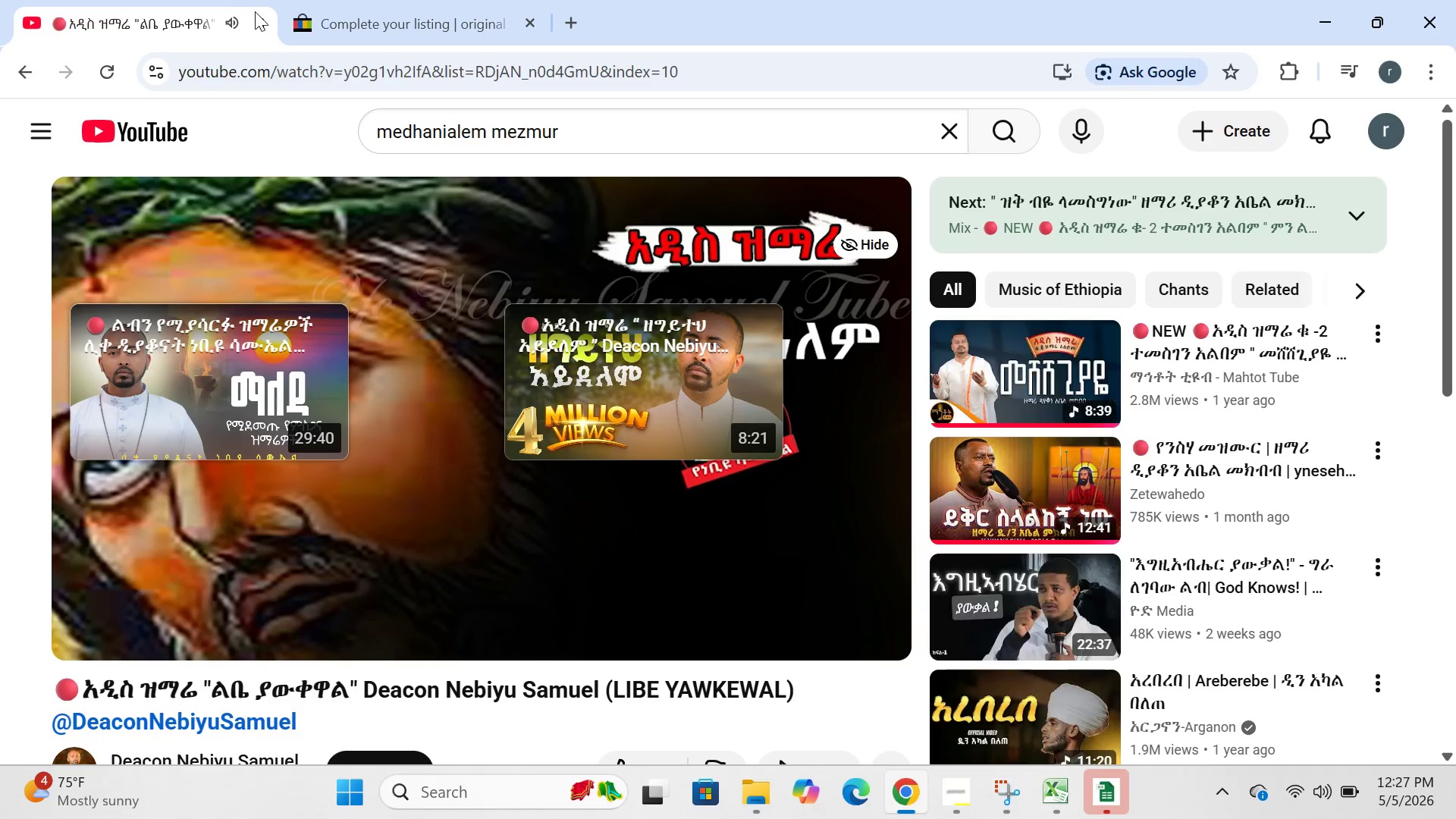 
left_click([256, 13])
 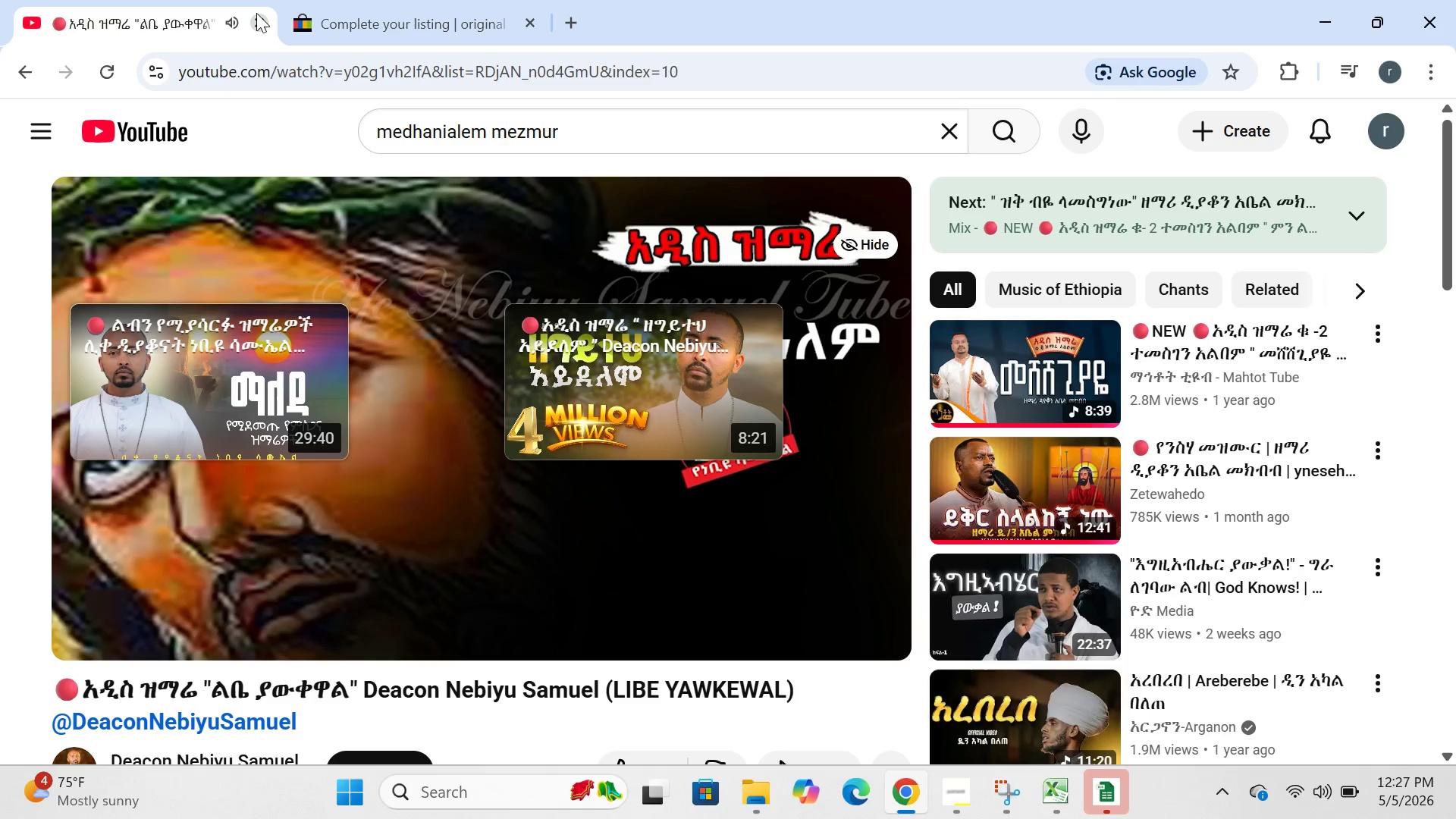 
left_click([256, 13])